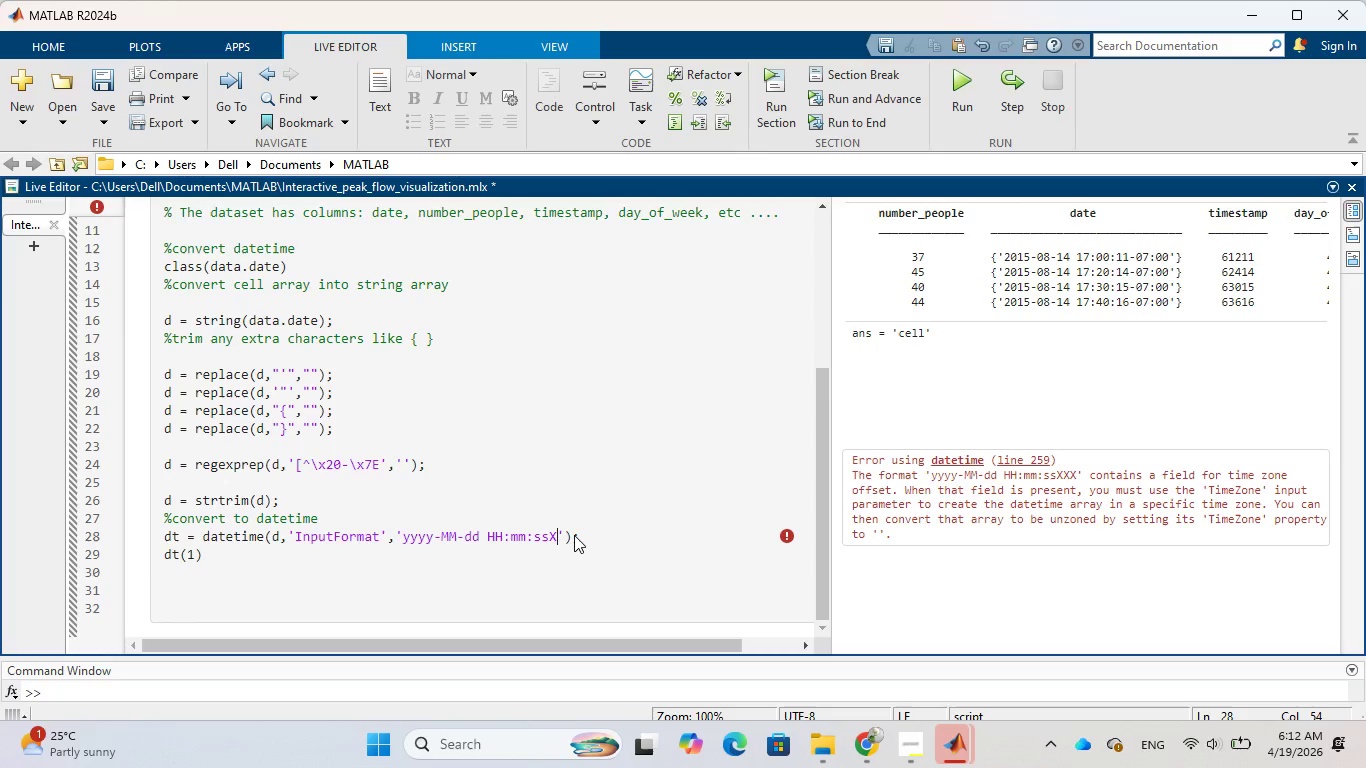 
key(Backspace)
 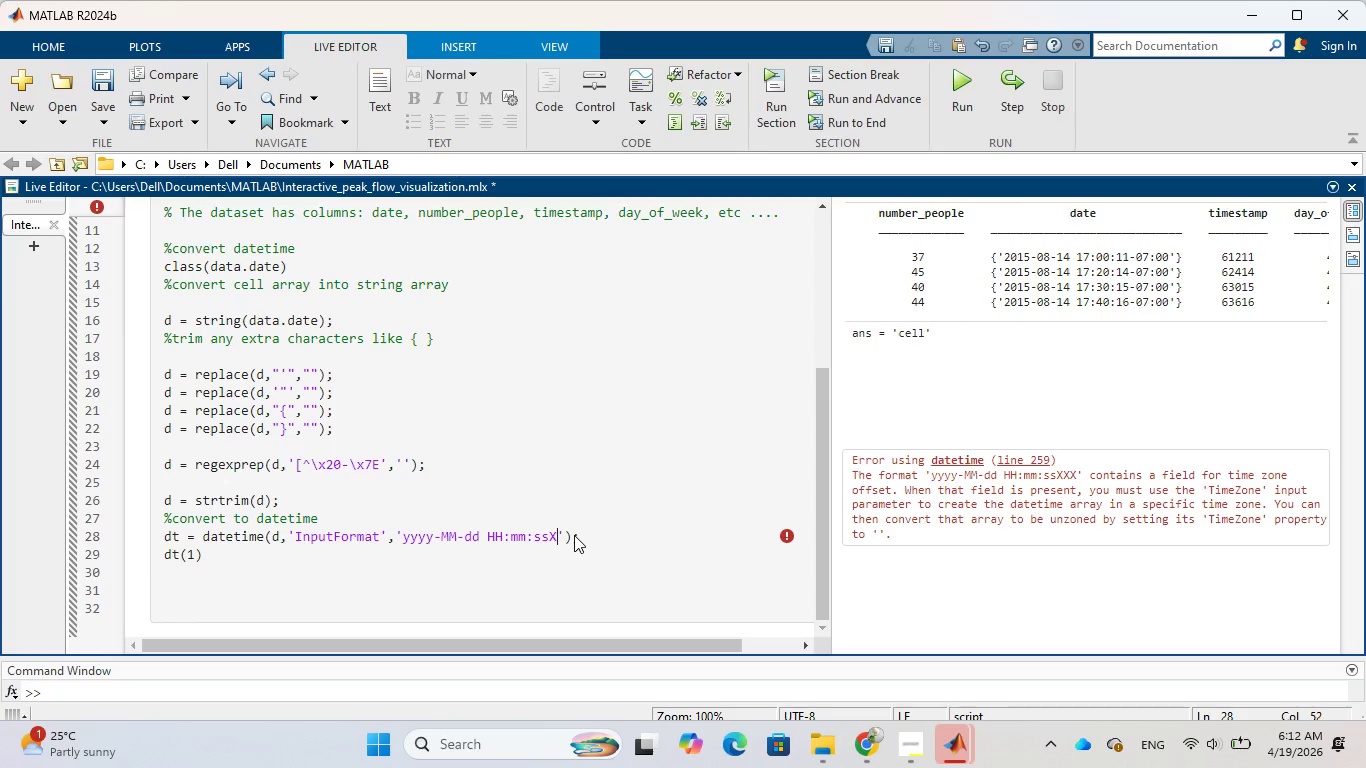 
key(Backspace)
 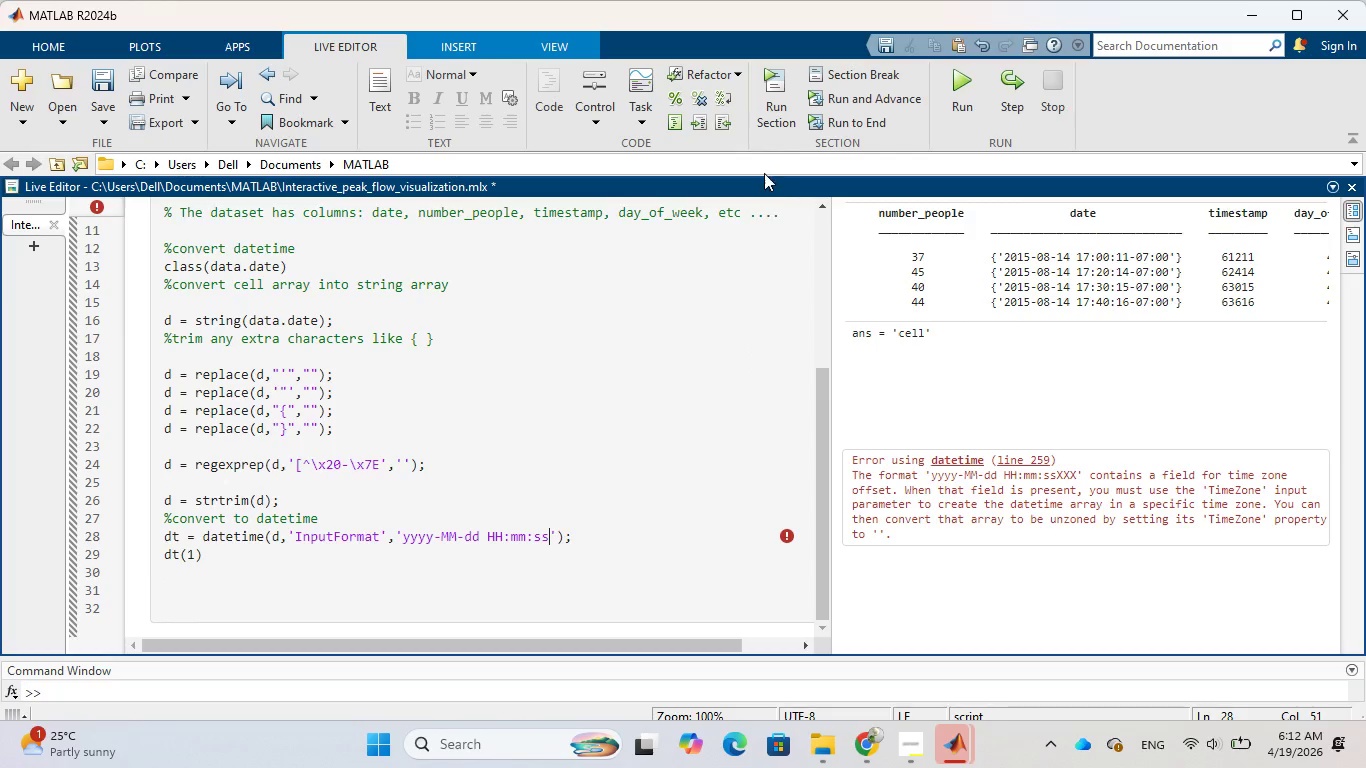 
left_click([761, 100])
 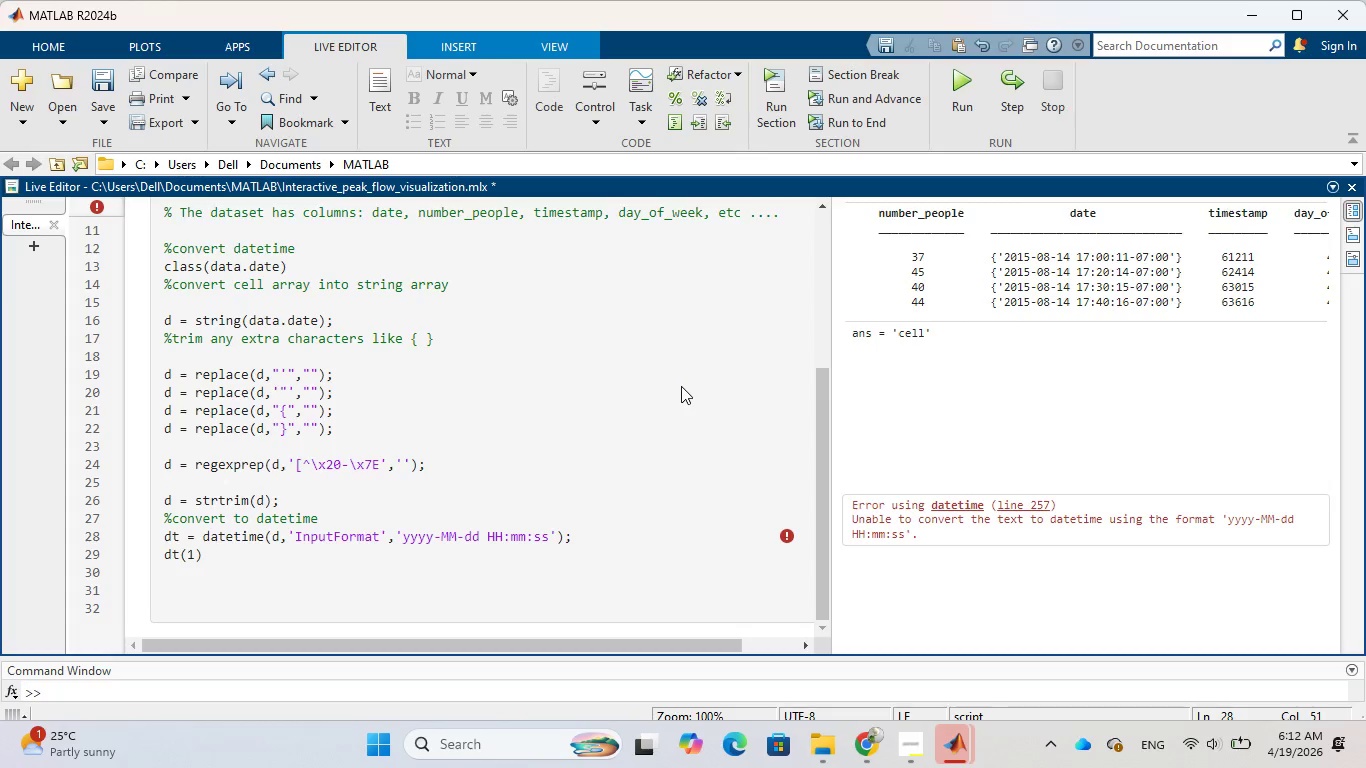 
wait(7.75)
 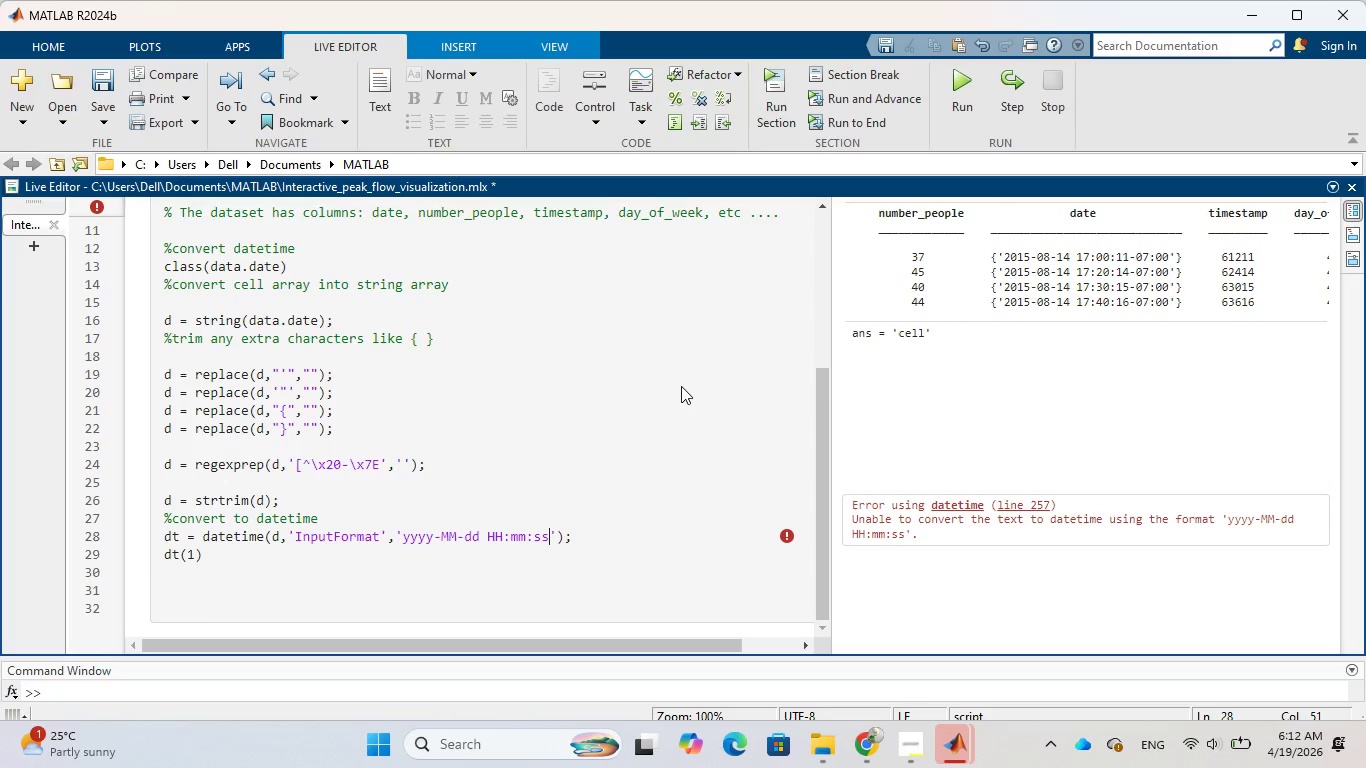 
key(Backspace)
 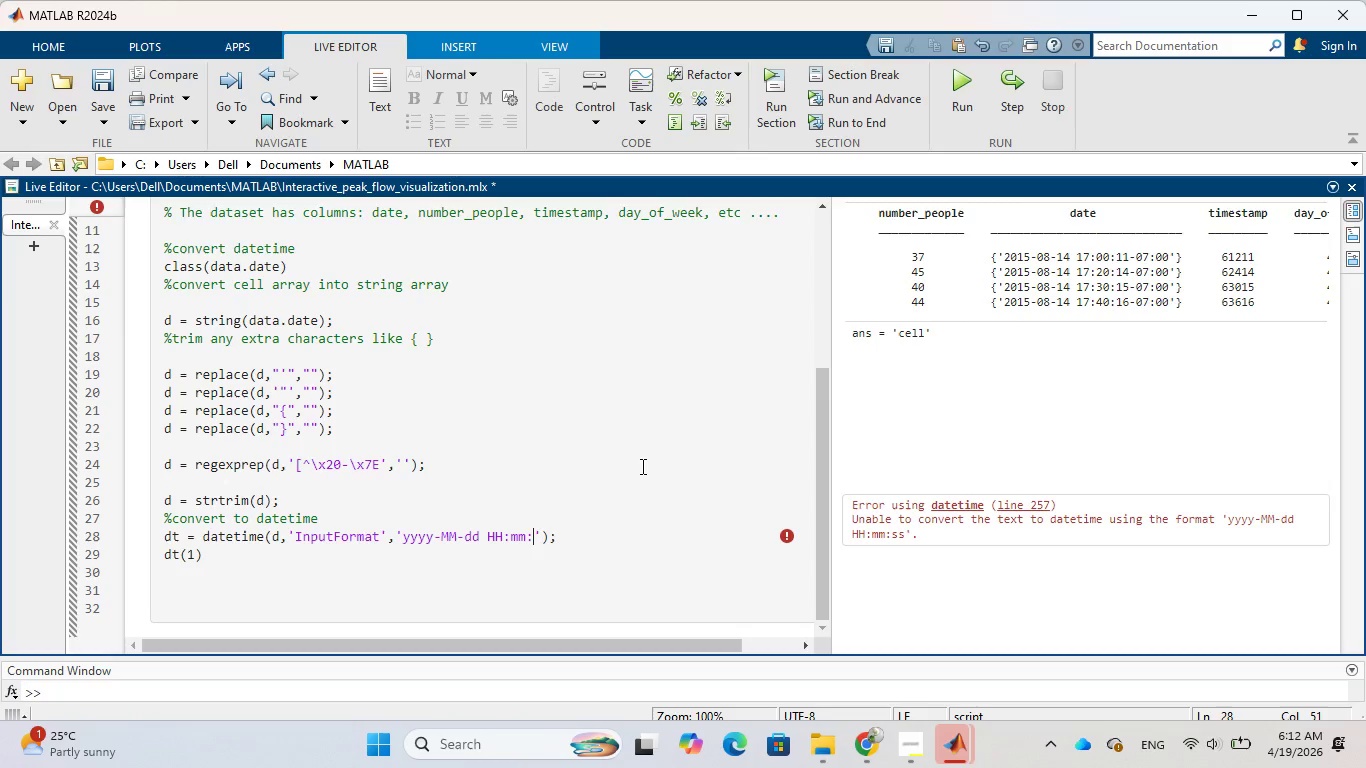 
key(Backspace)
 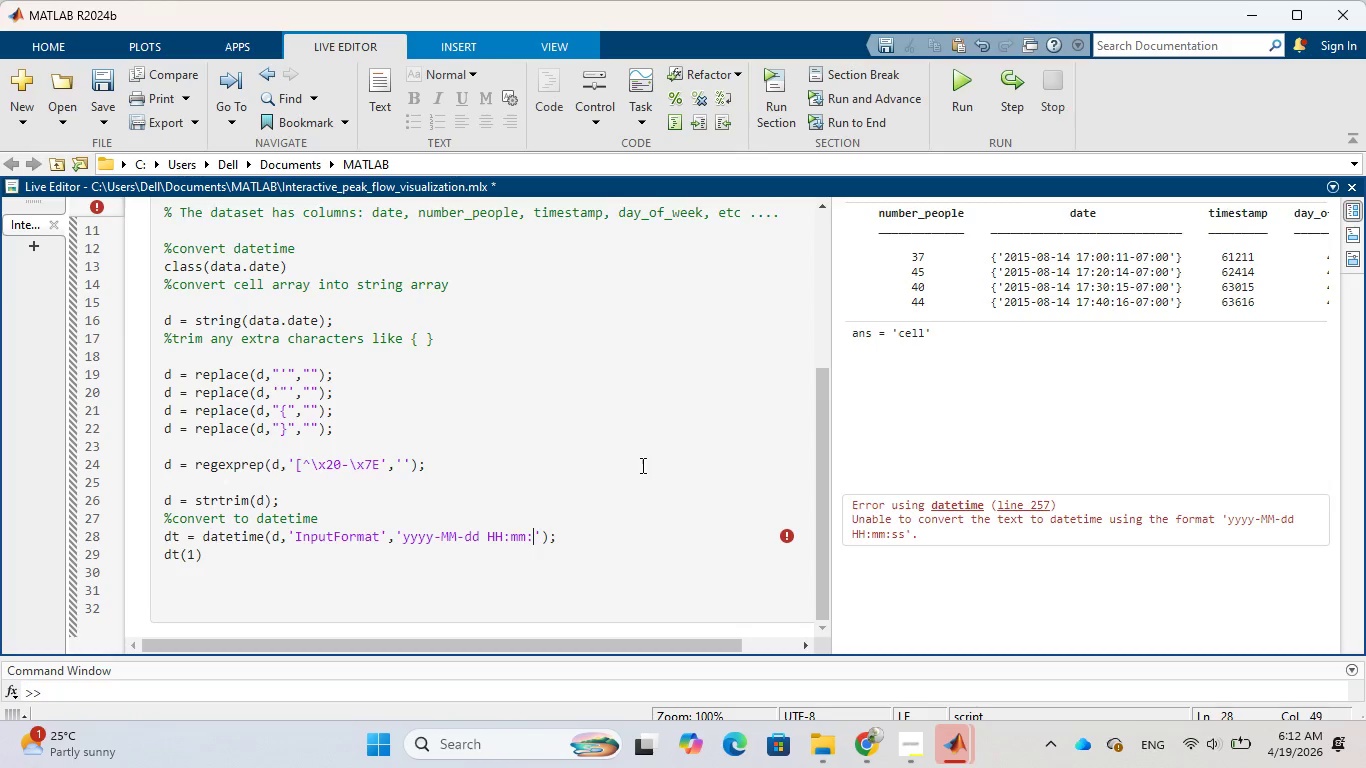 
key(Backspace)
 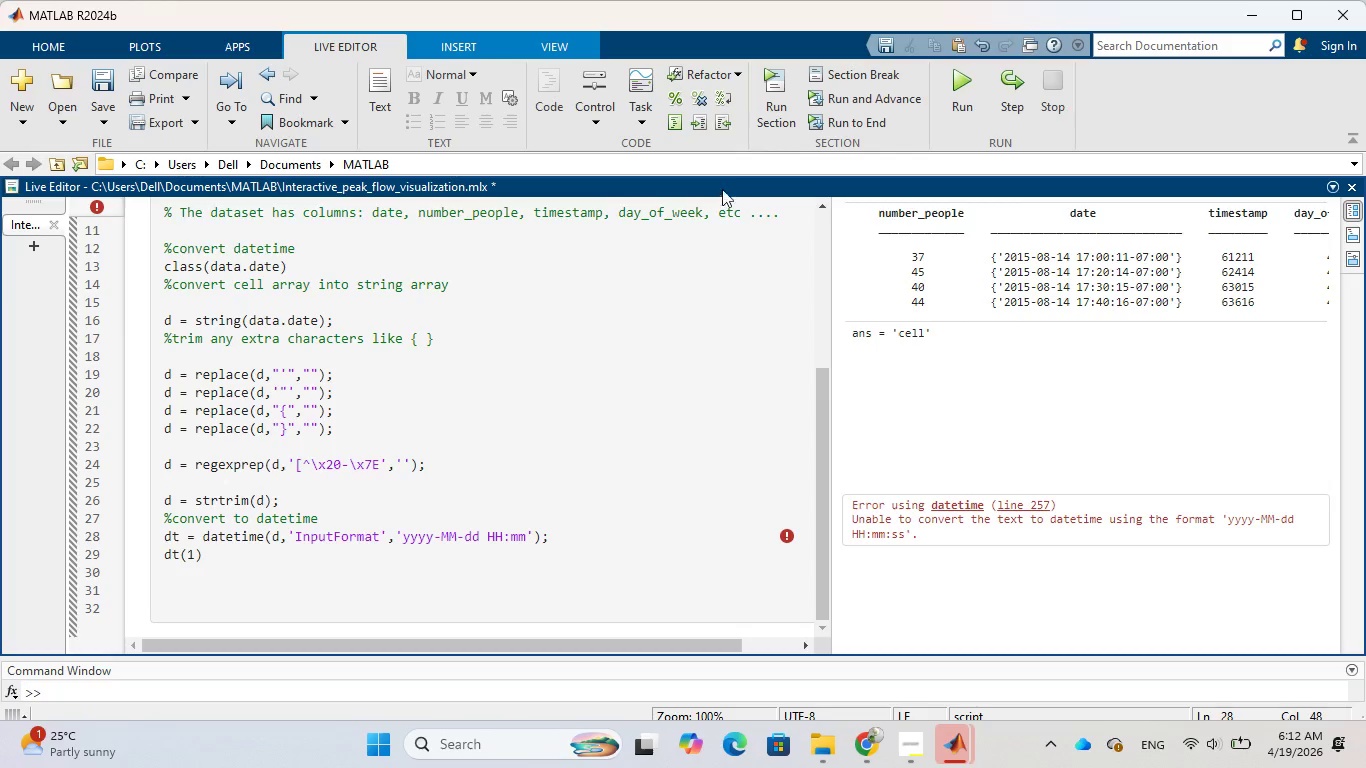 
left_click([766, 92])
 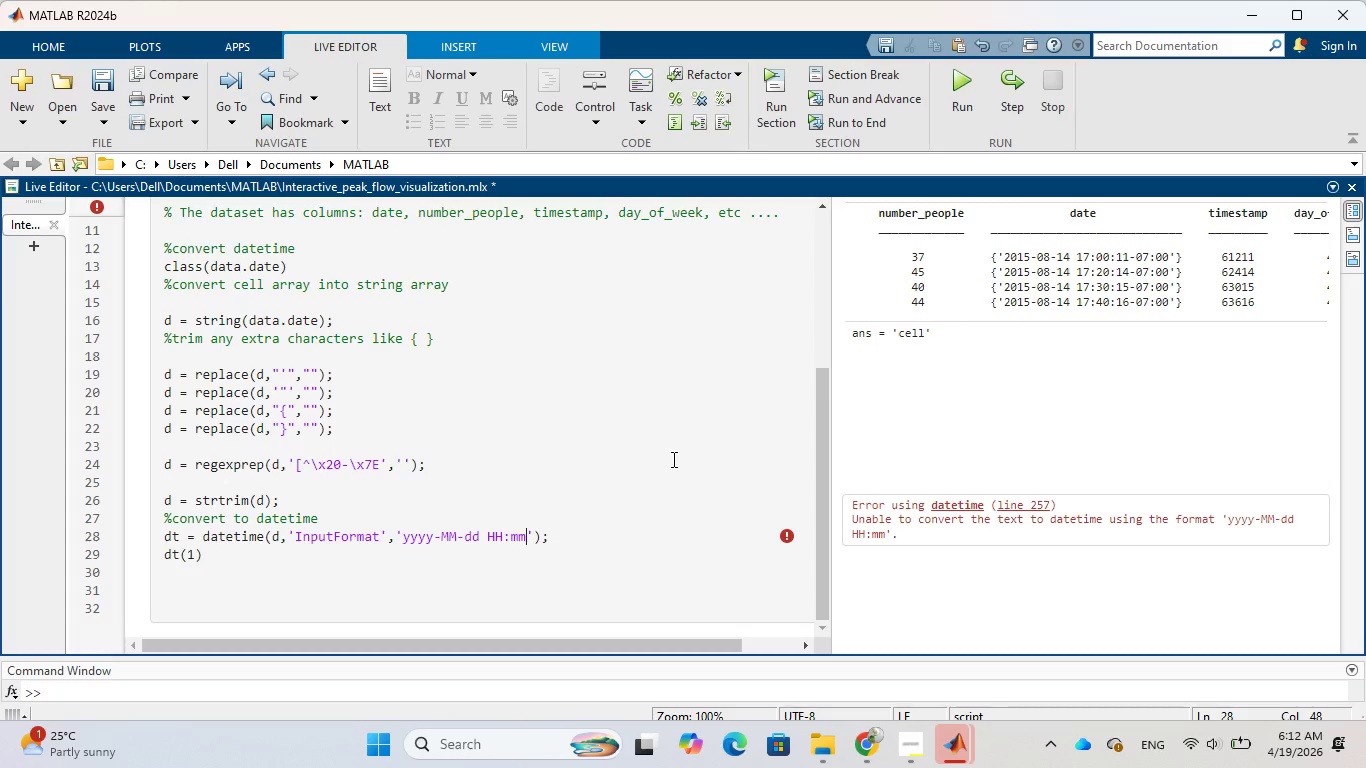 
wait(15.0)
 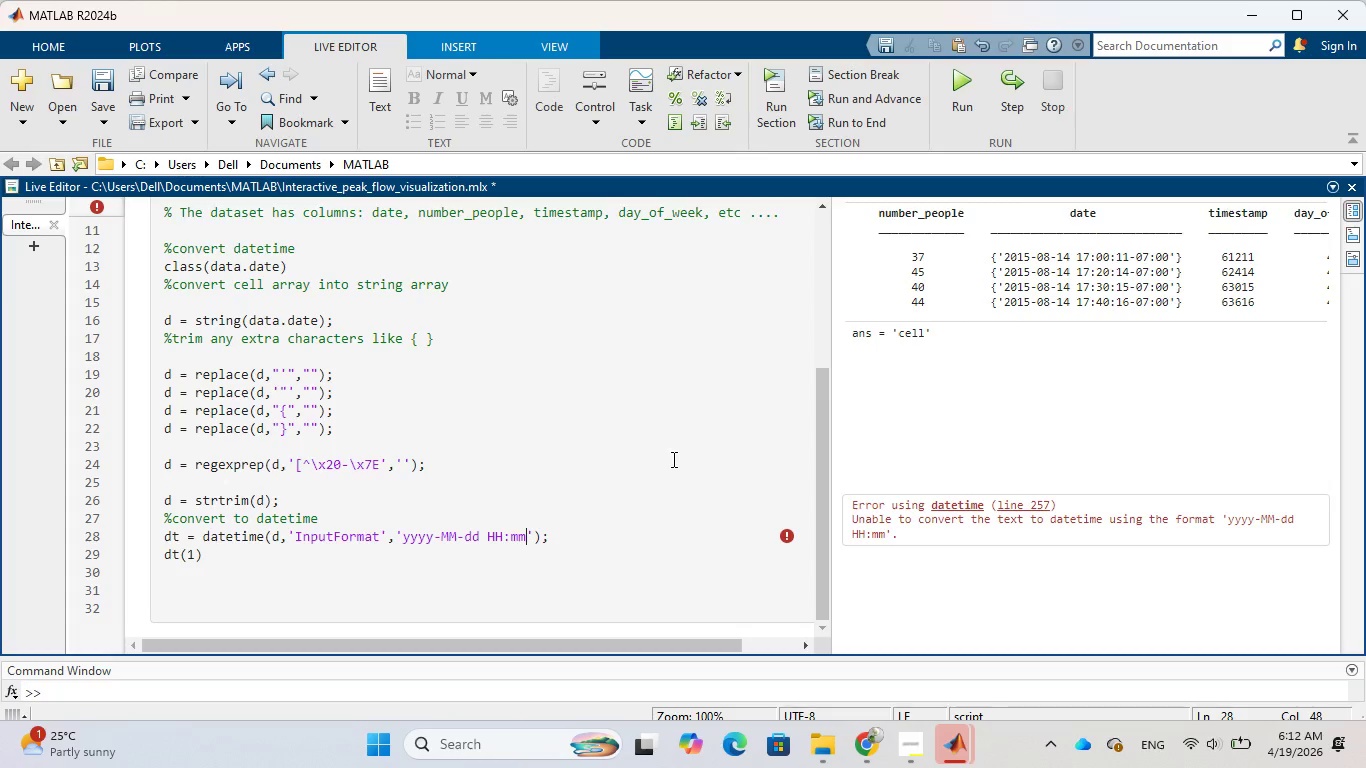 
left_click([164, 534])
 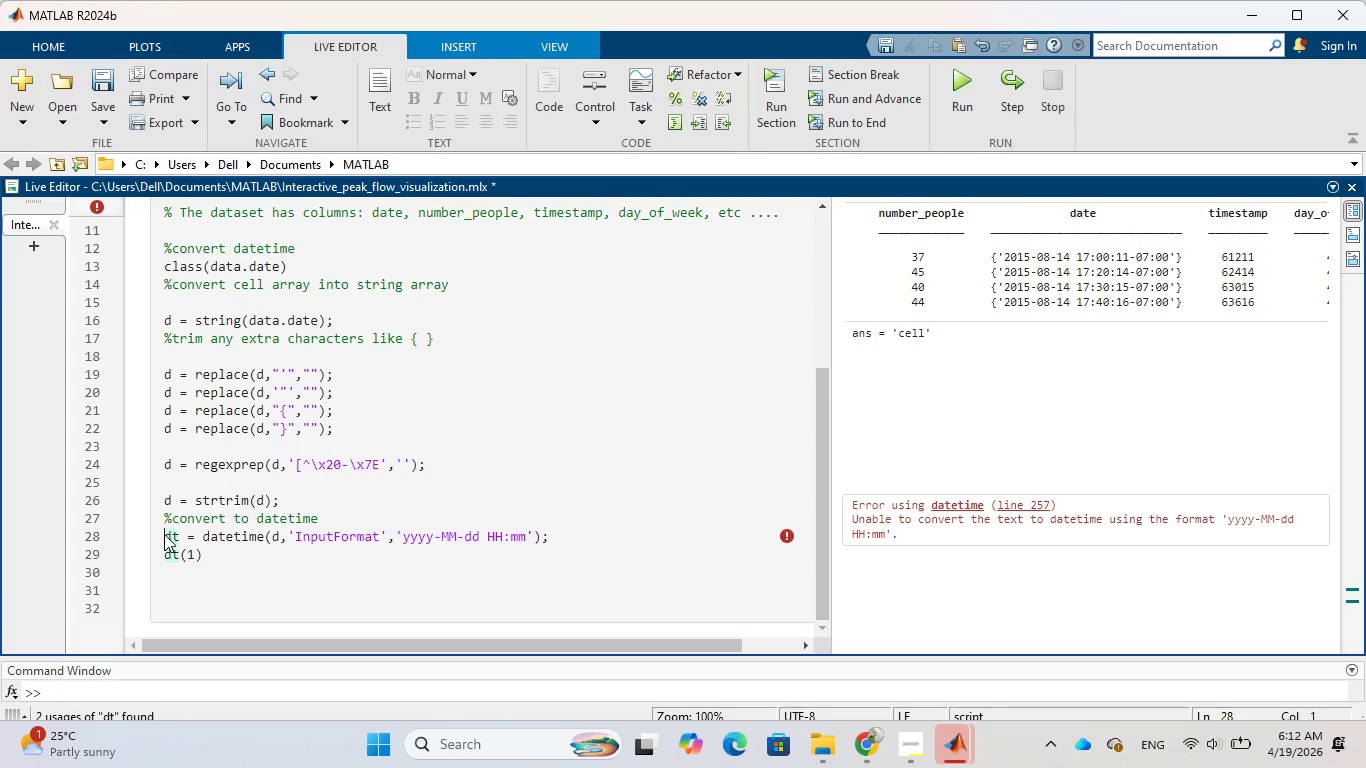 
key(Shift+5)
 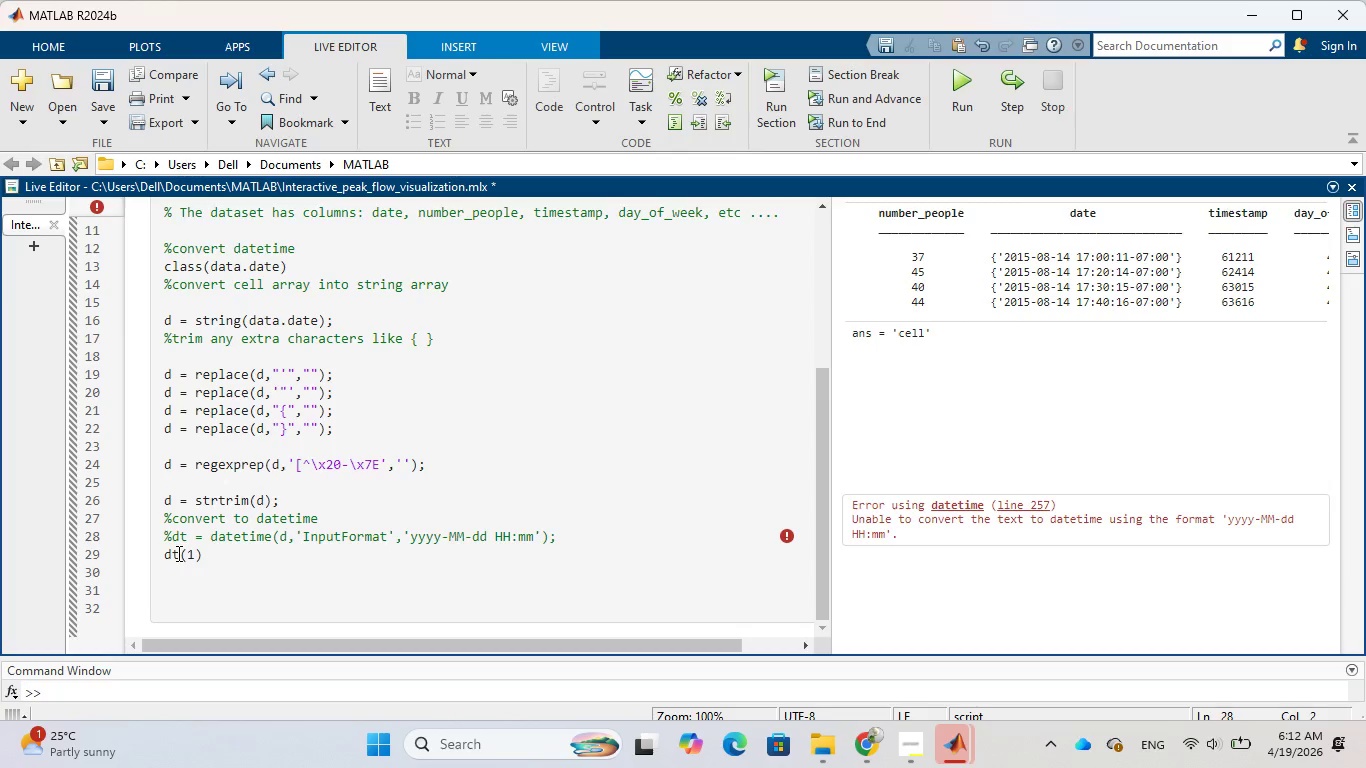 
left_click([178, 553])
 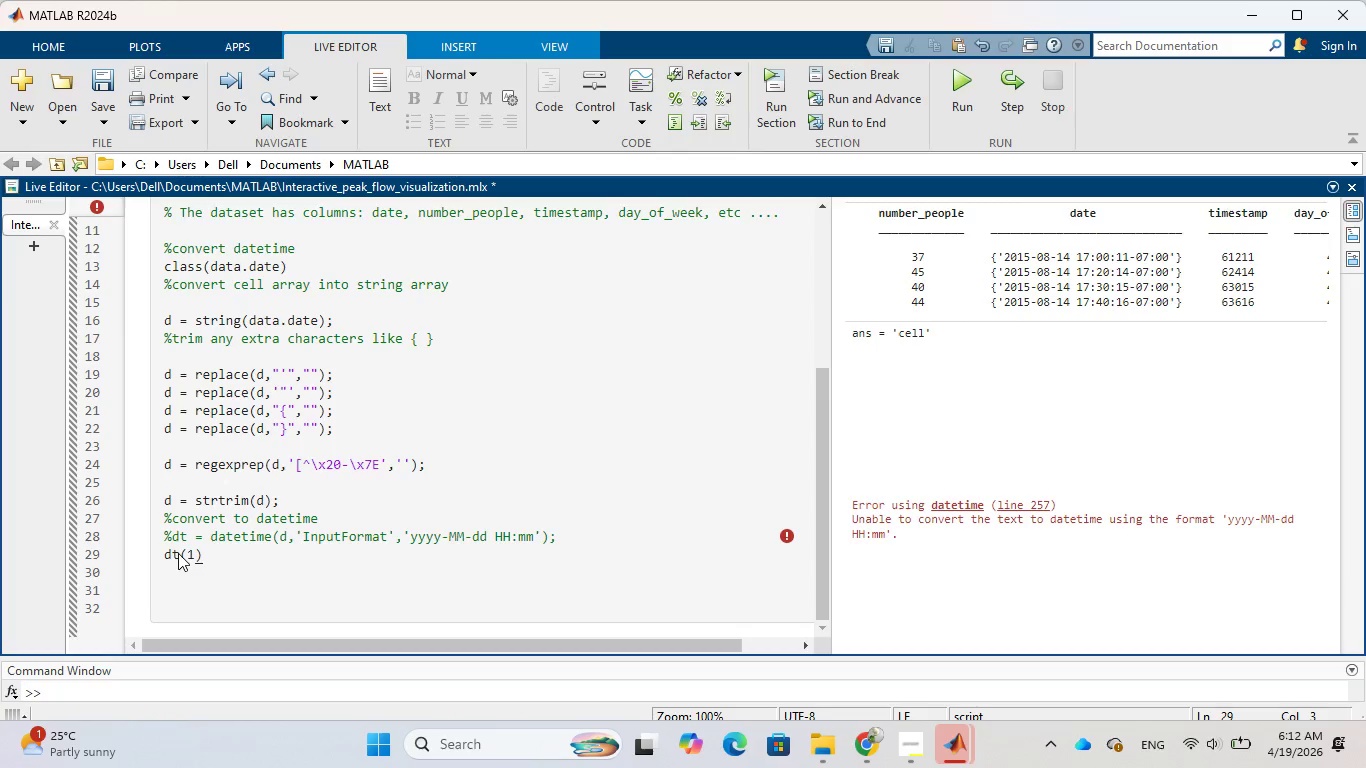 
key(Backspace)
 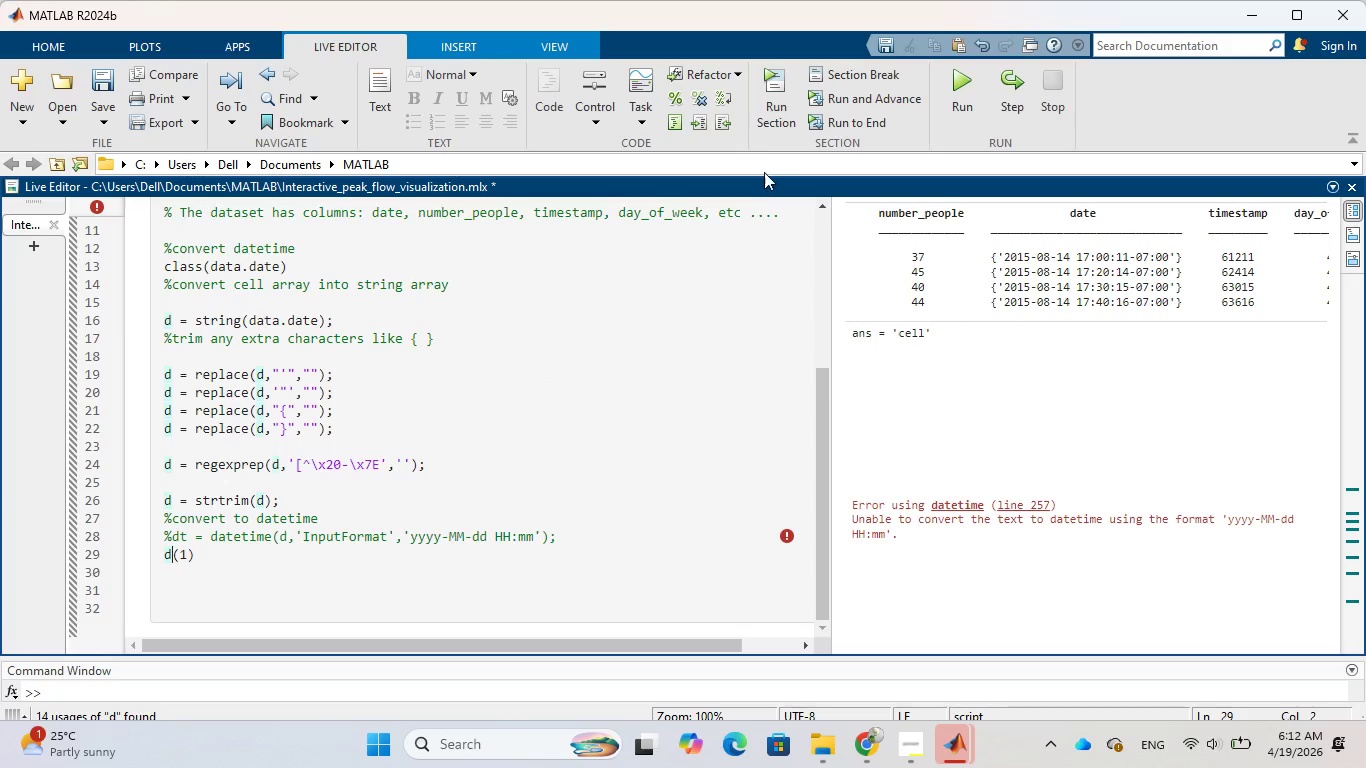 
left_click([773, 93])
 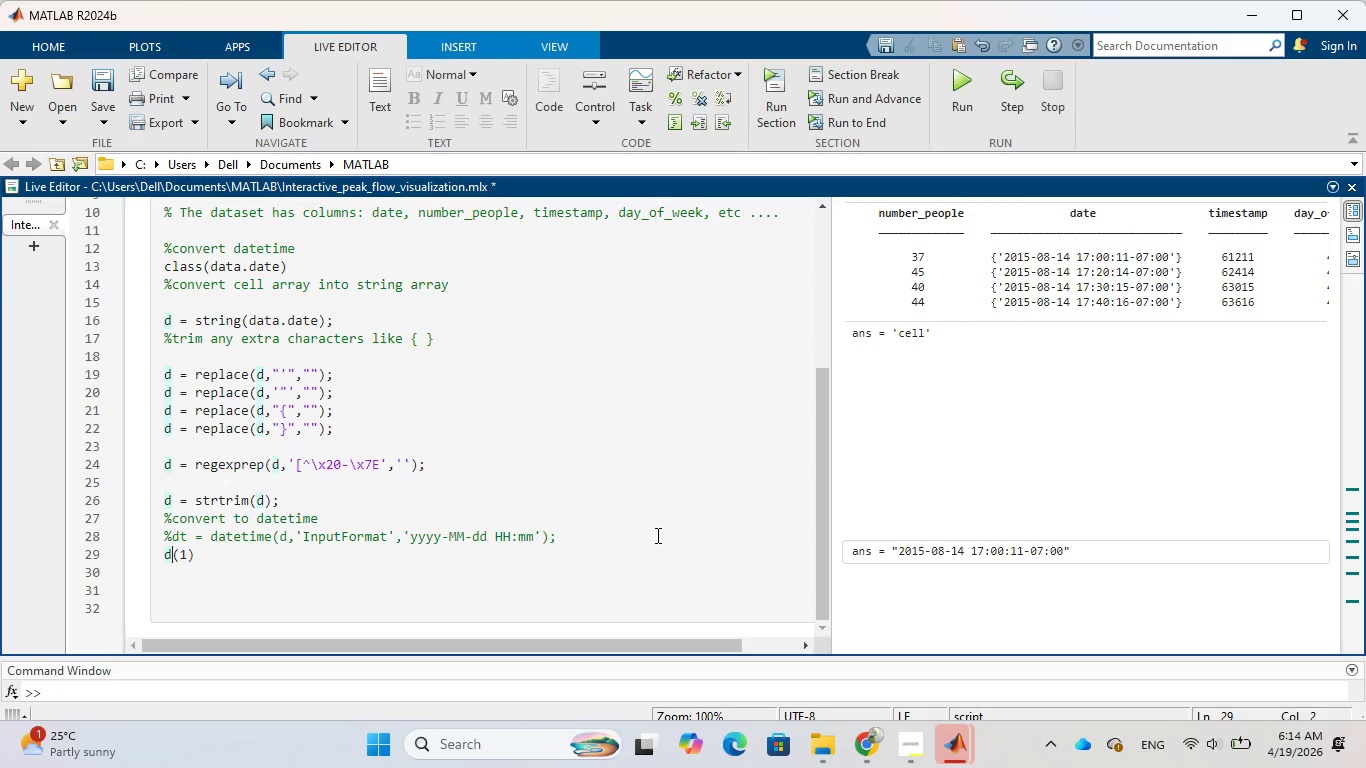 
wait(127.47)
 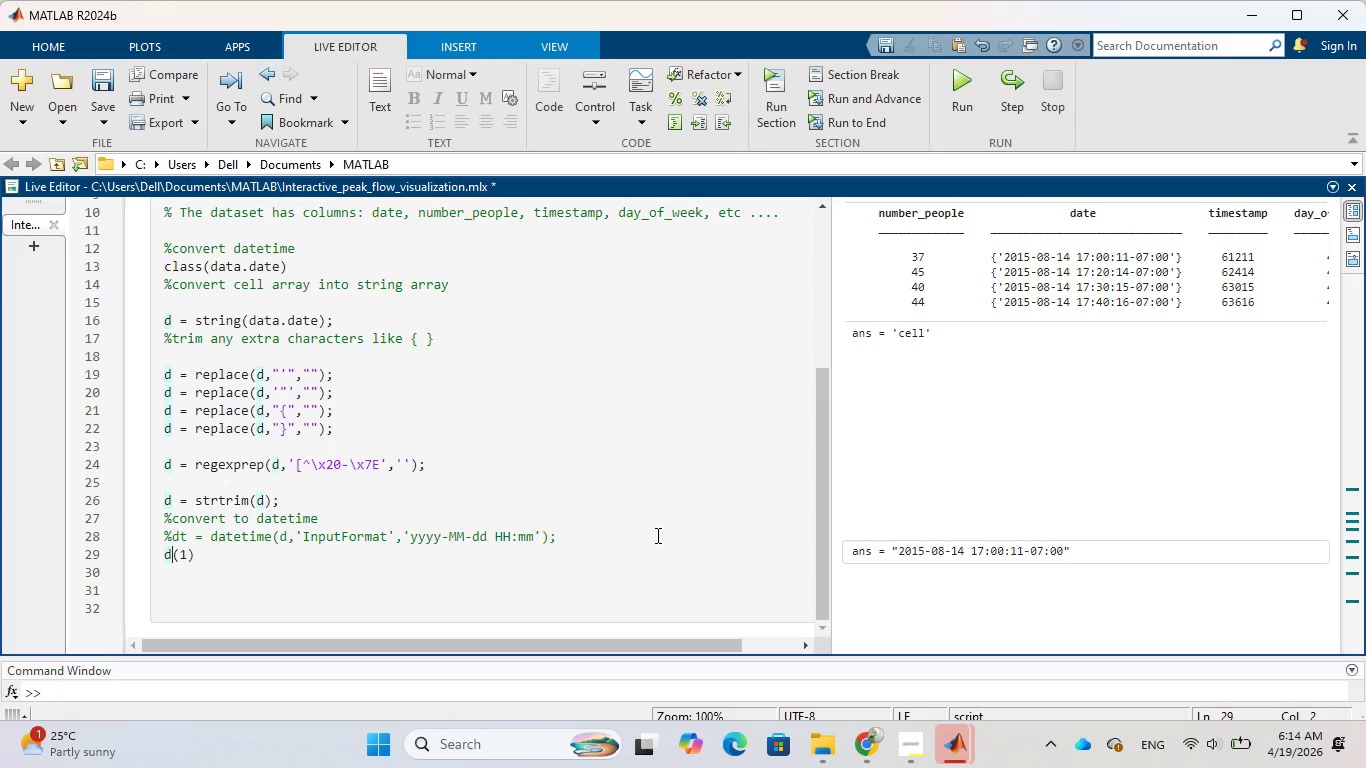 
key(ArrowRight)
 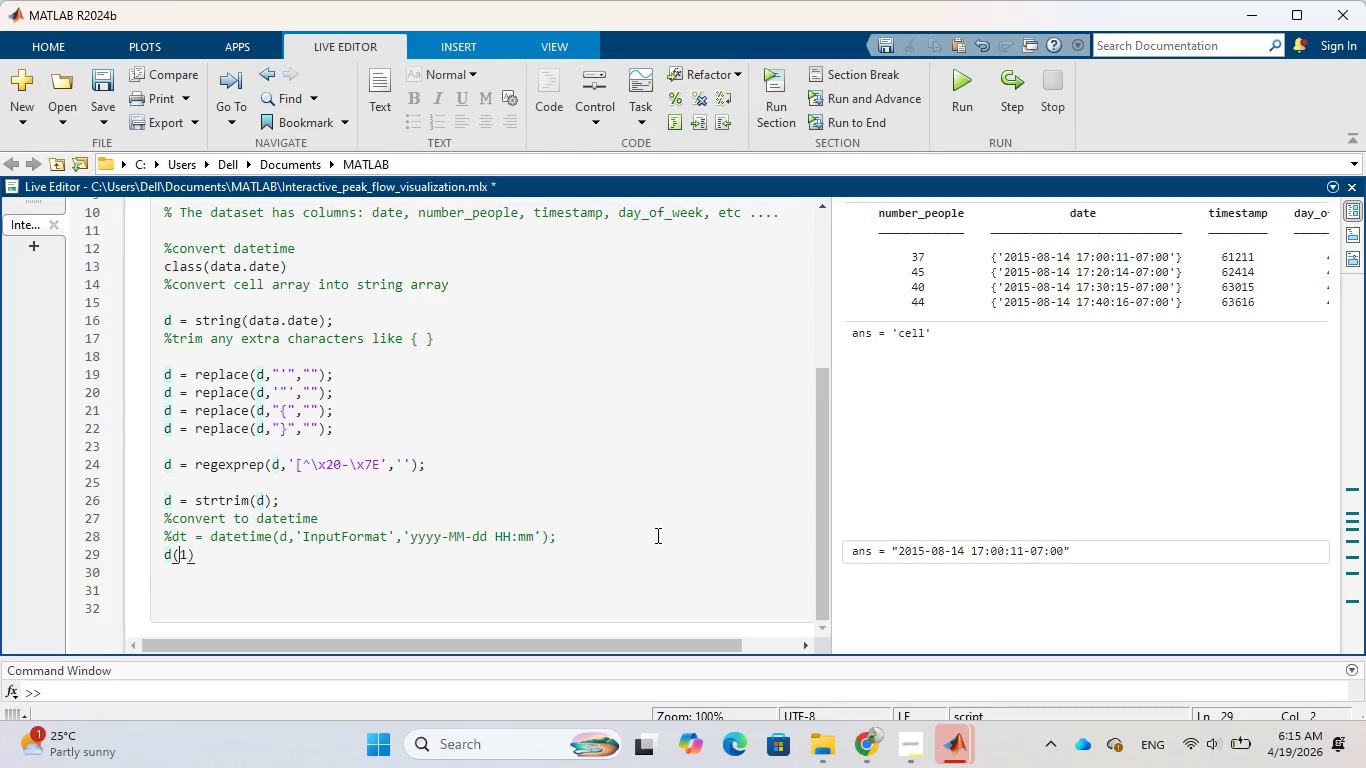 
key(ArrowRight)
 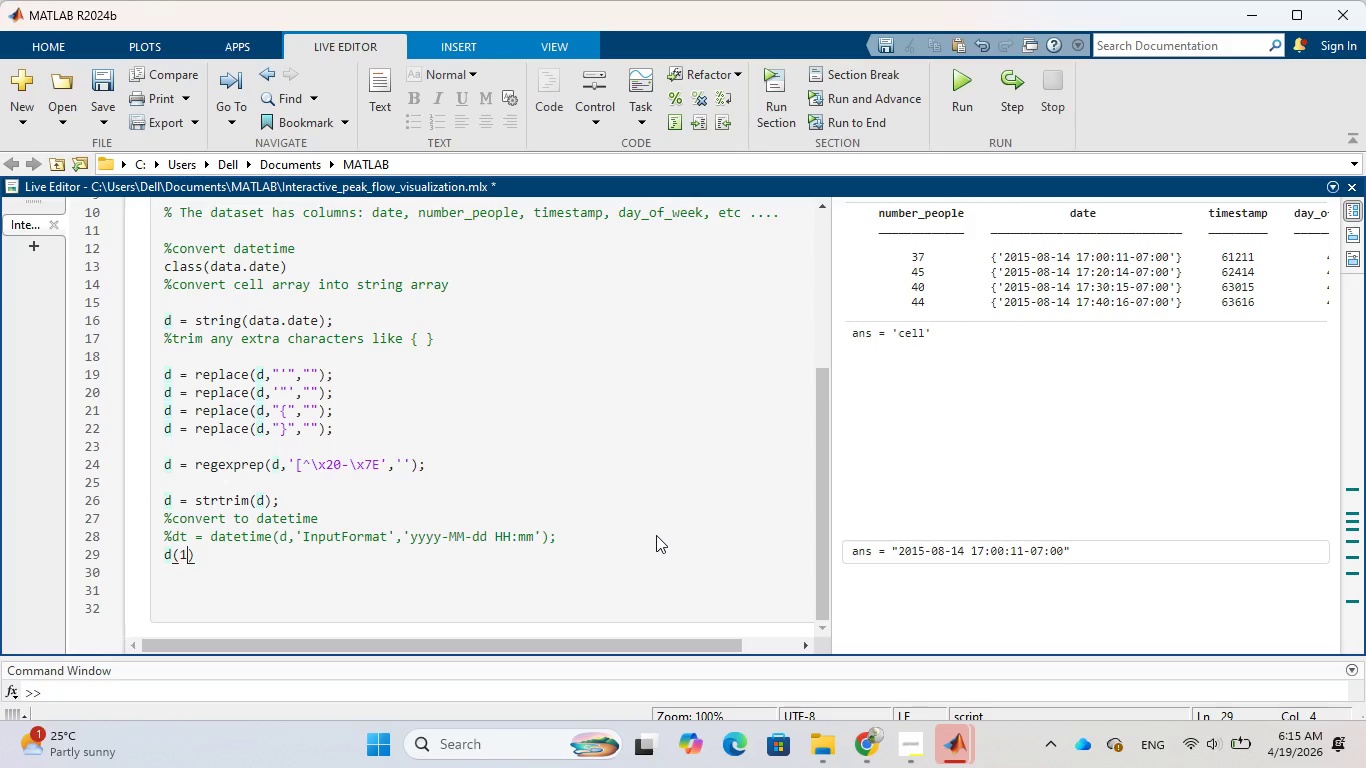 
key(ArrowRight)
 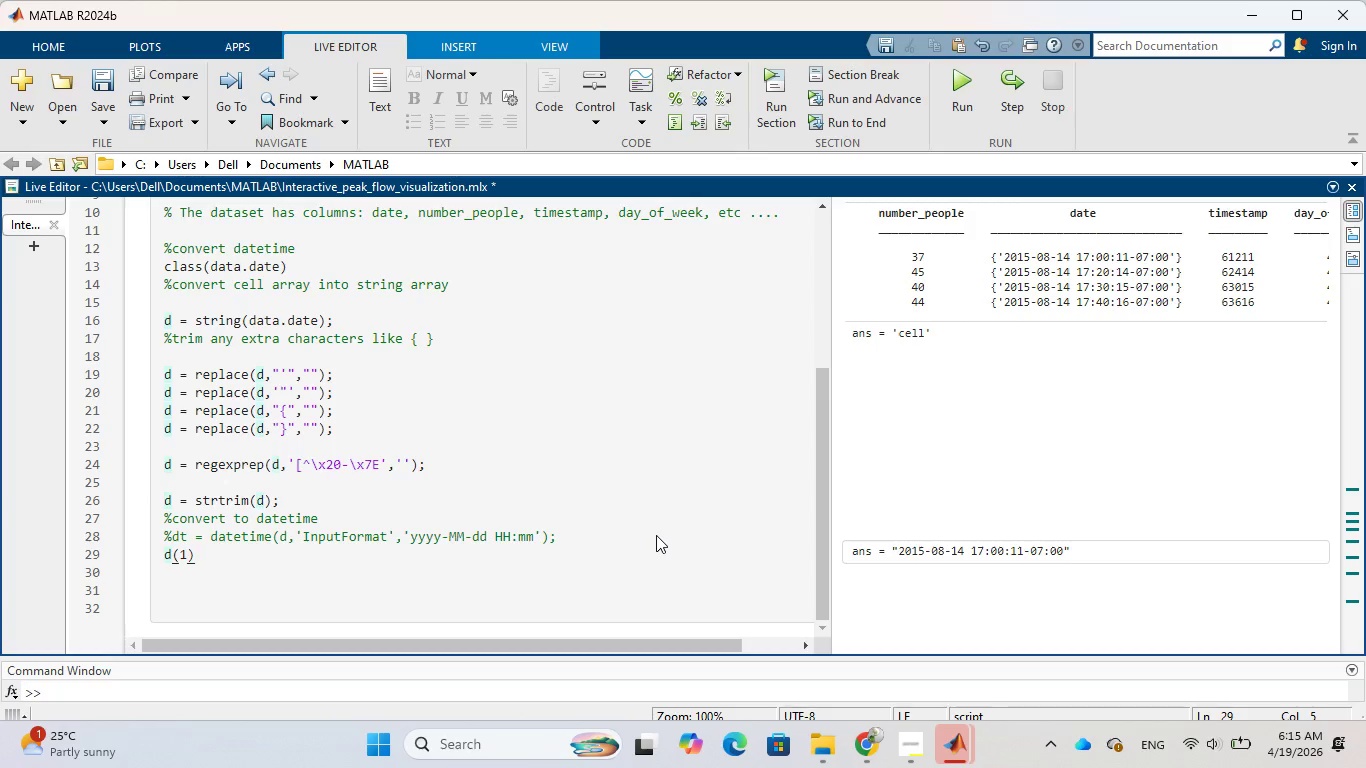 
key(Backspace)
 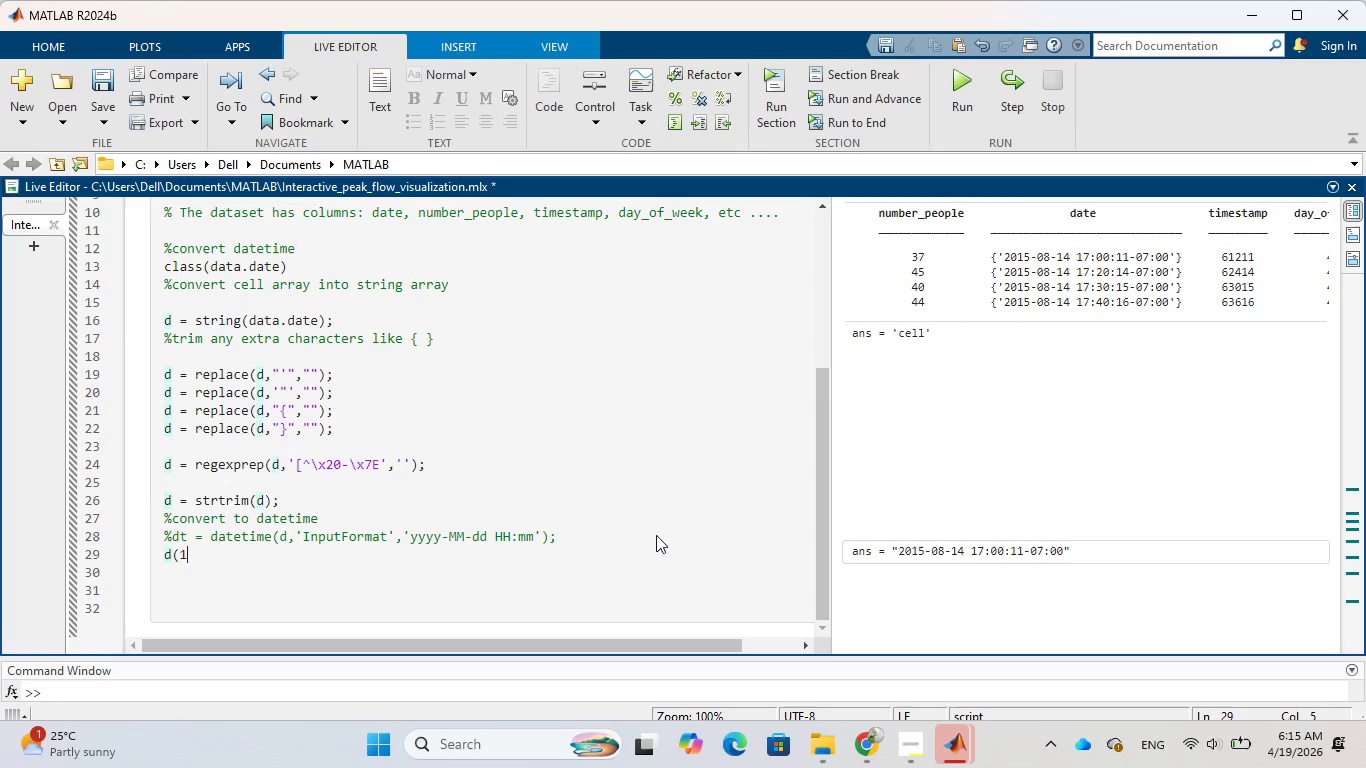 
key(Backspace)
 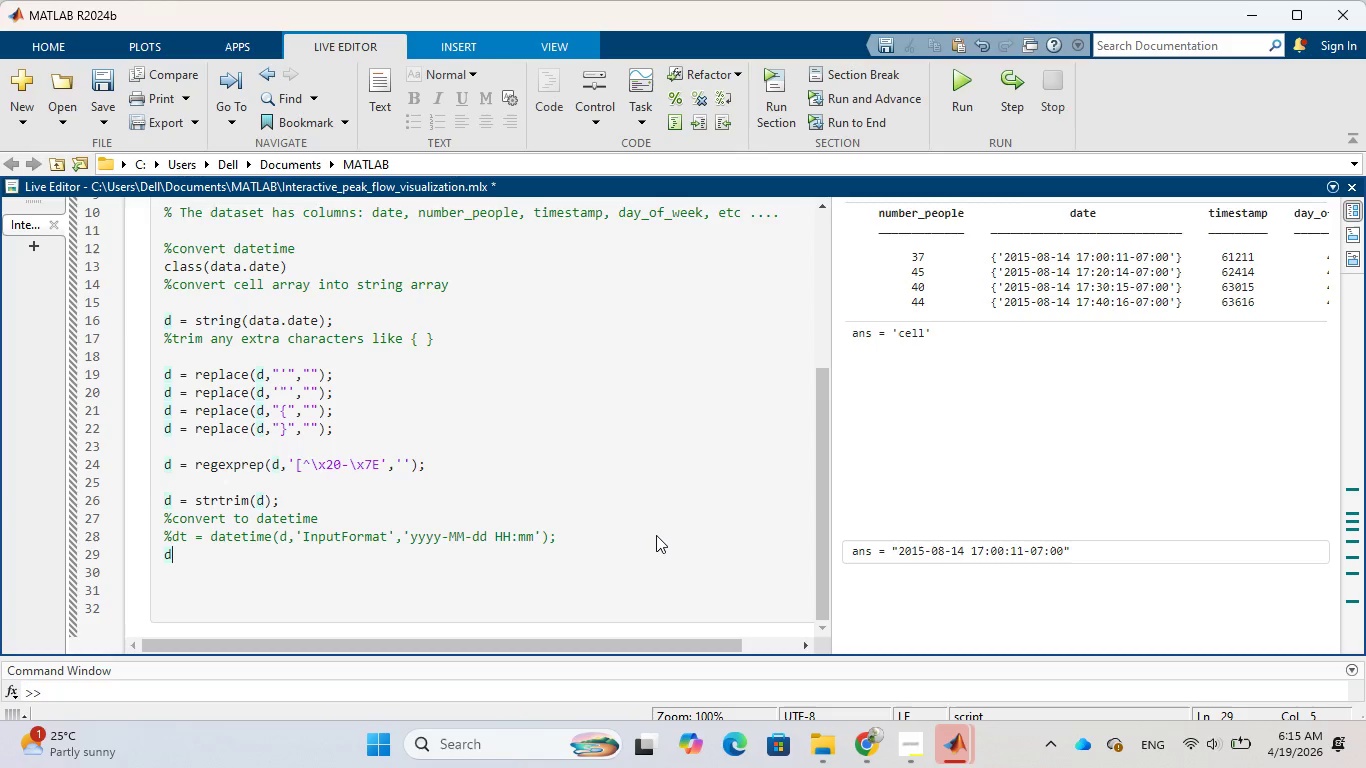 
key(Backspace)
 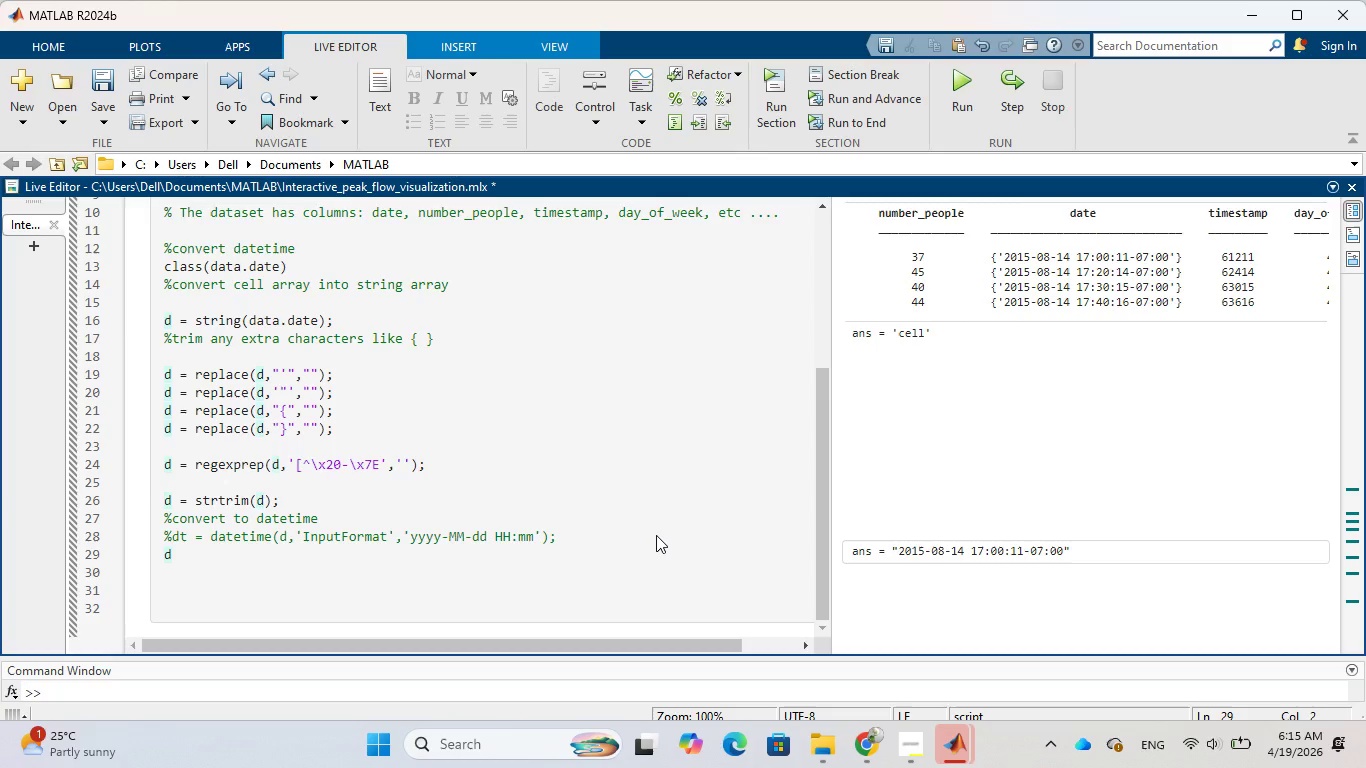 
key(Backspace)
type(class(d)
 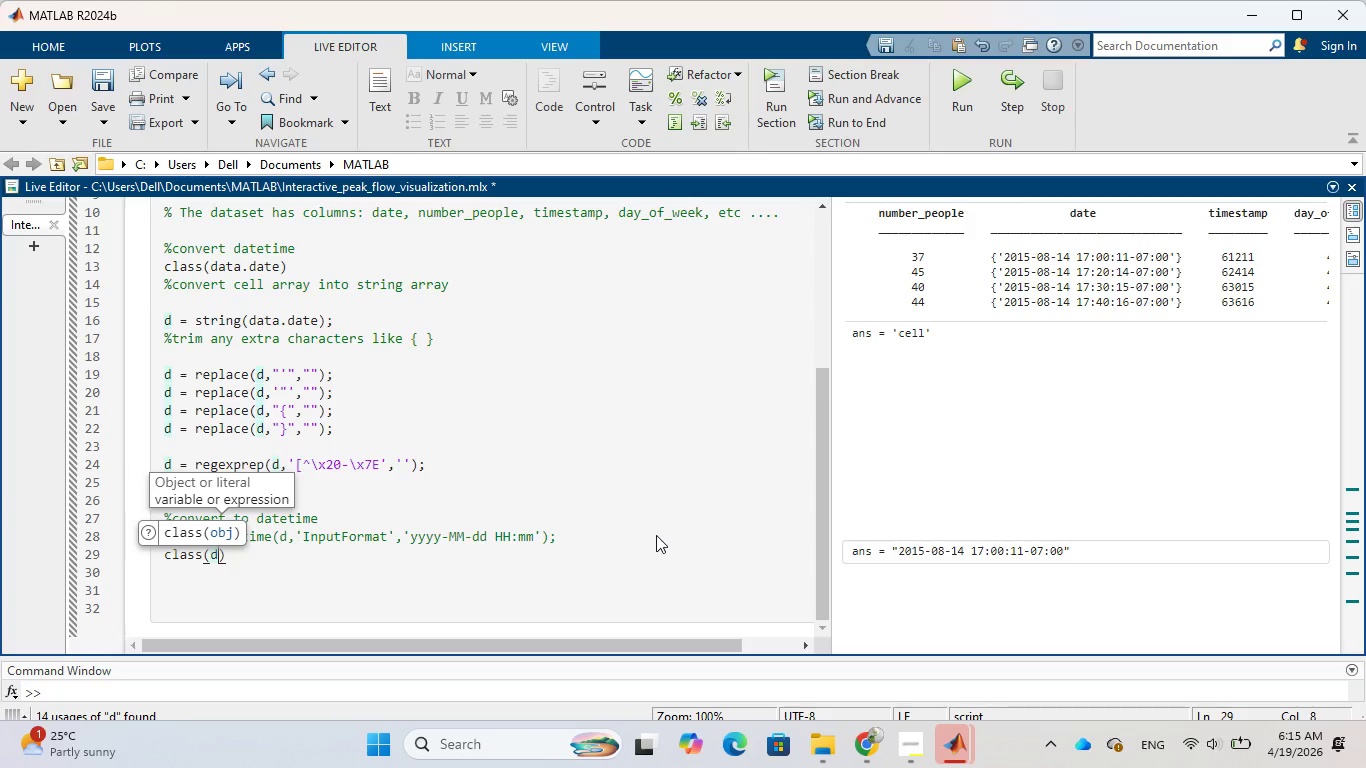 
left_click([782, 91])
 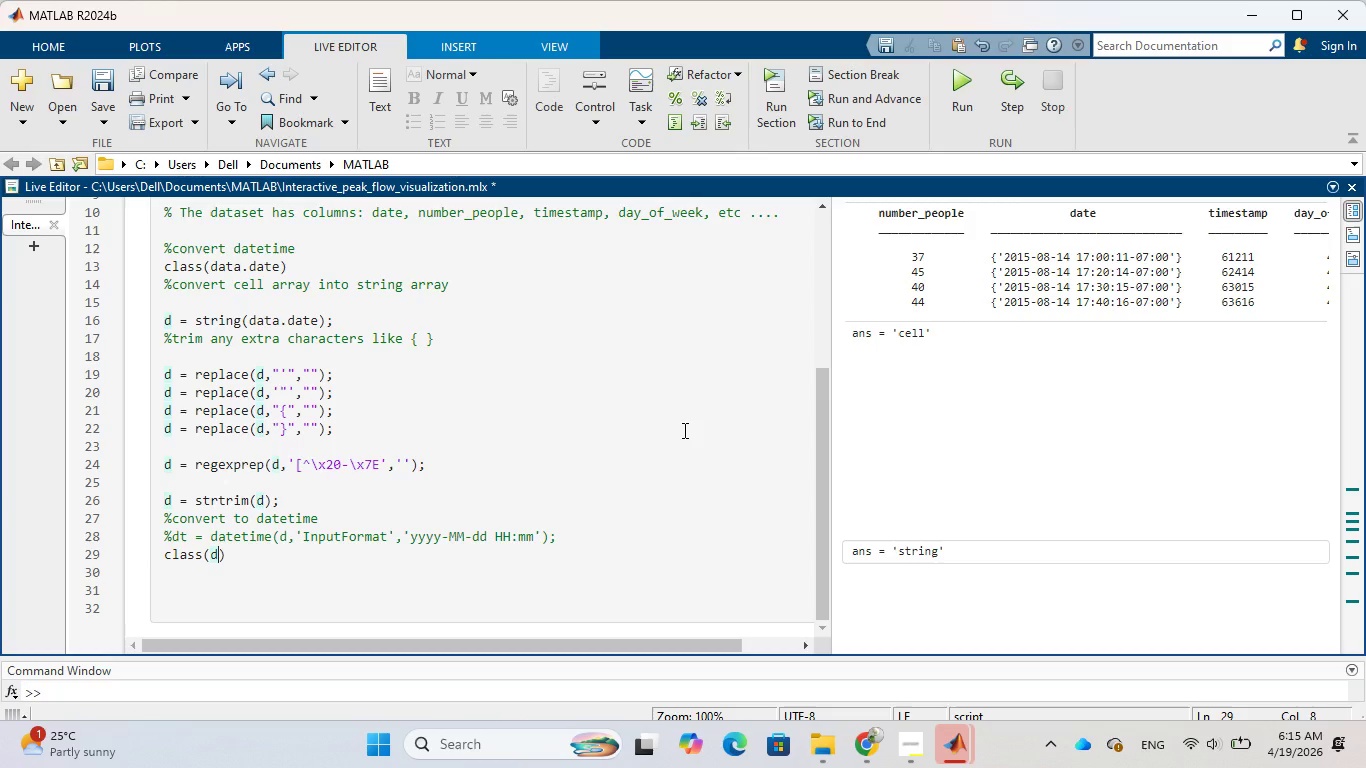 
wait(44.25)
 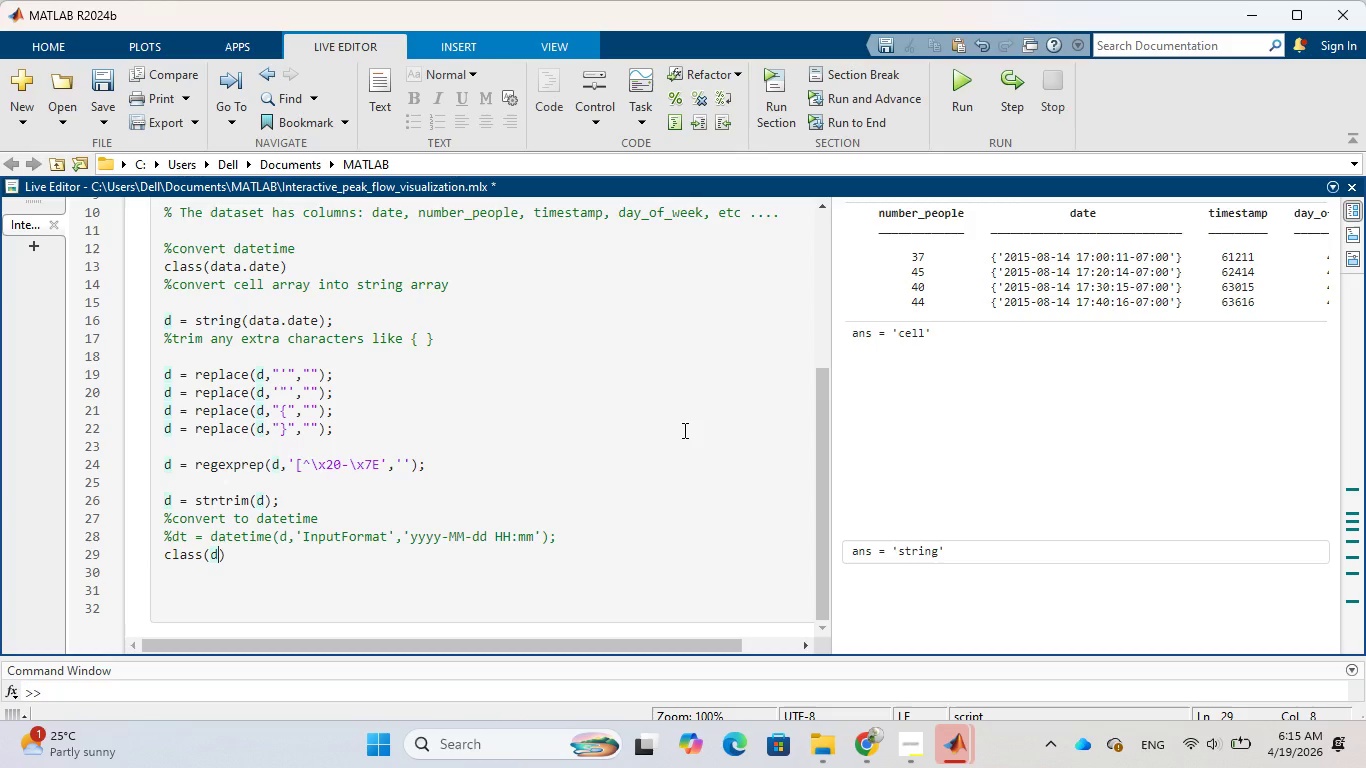 
left_click([172, 537])
 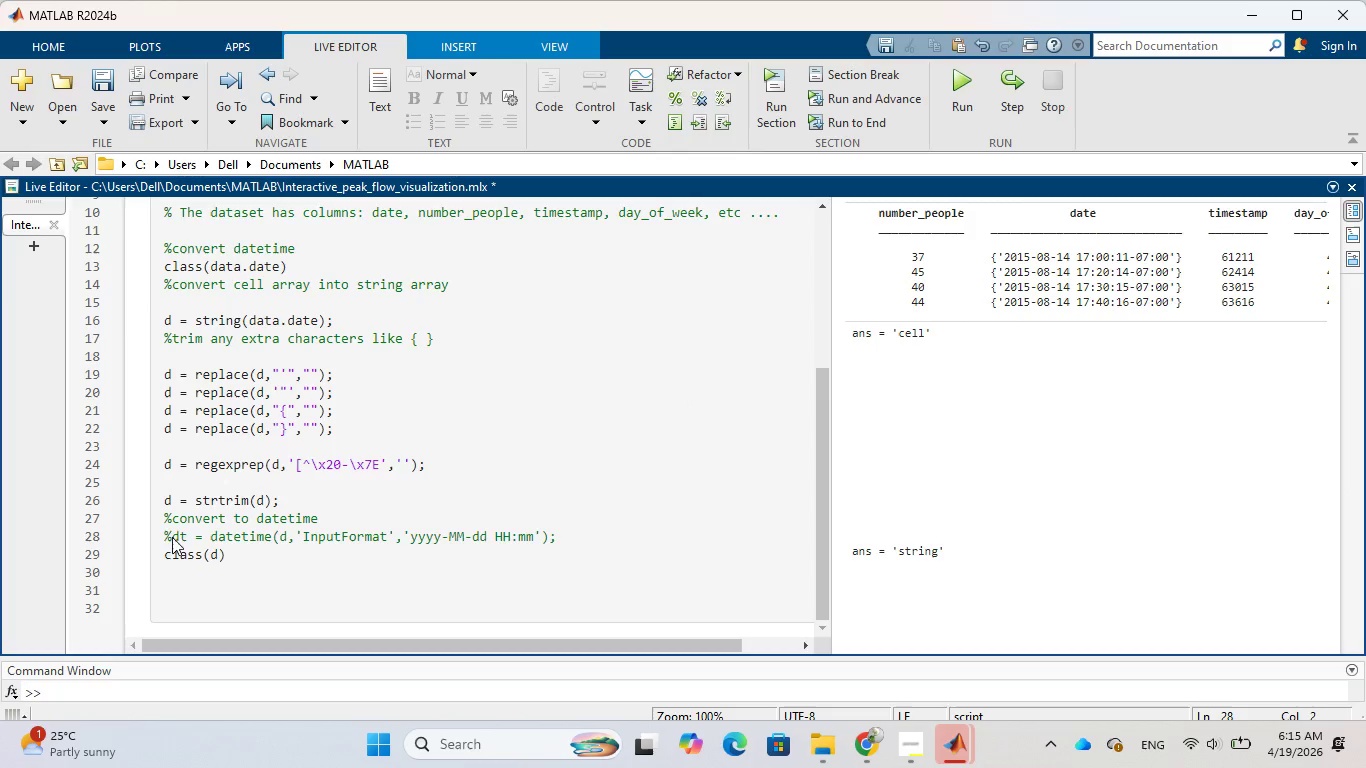 
key(Backspace)
 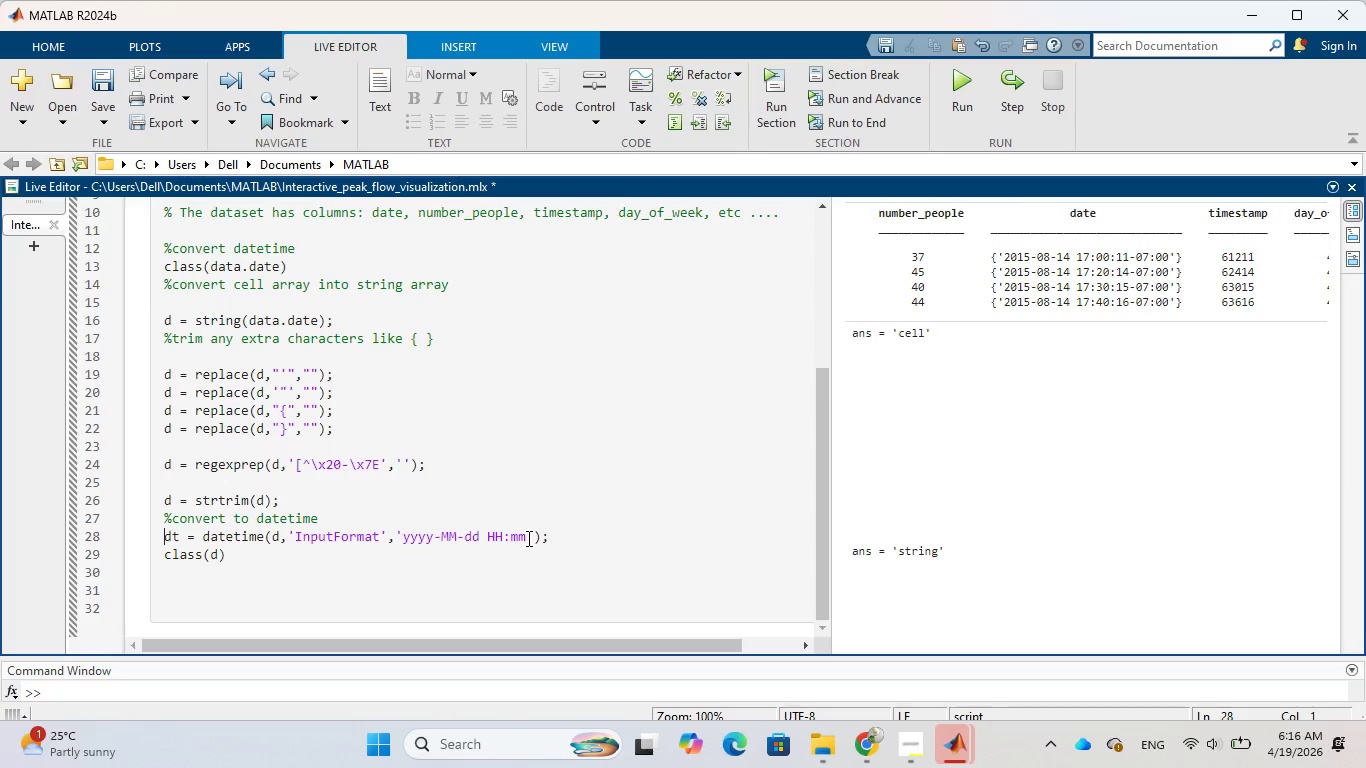 
left_click_drag(start_coordinate=[527, 538], to_coordinate=[397, 539])
 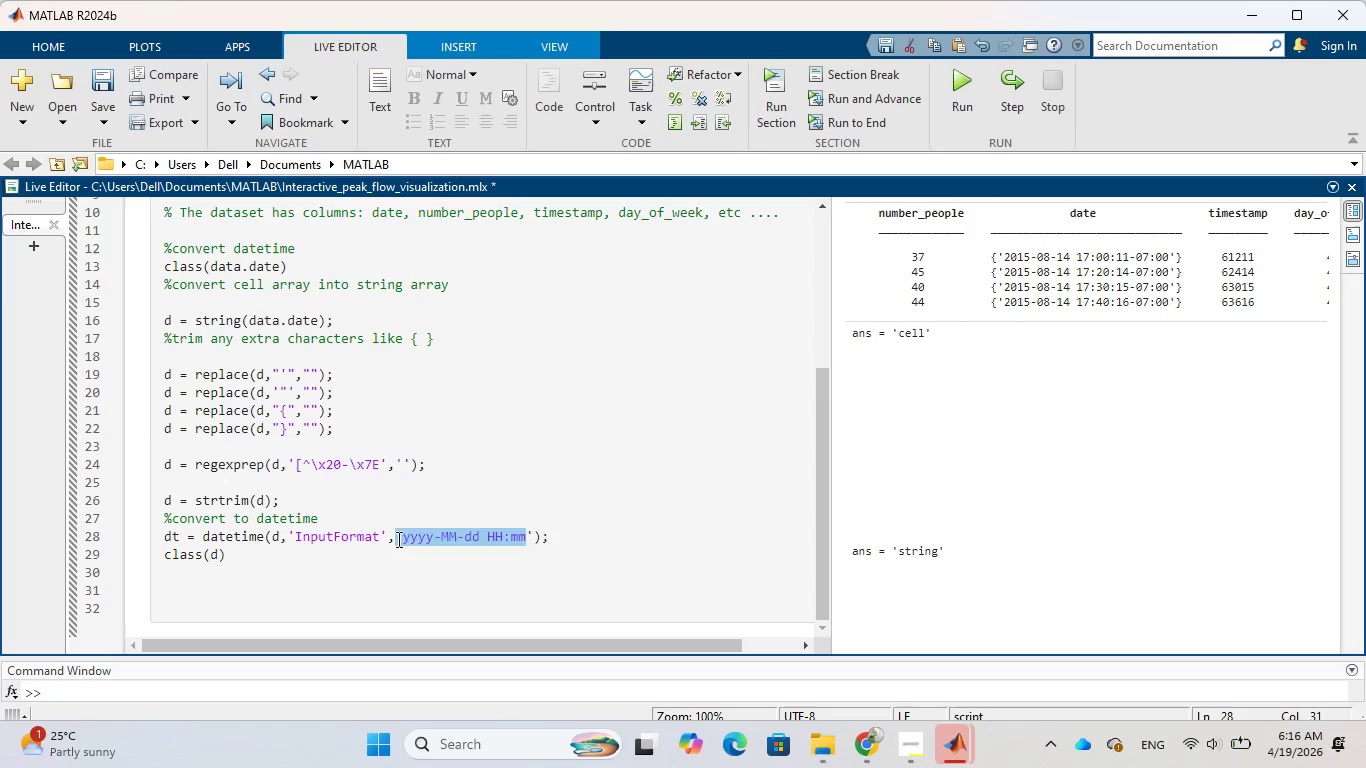 
key(Backspace)
 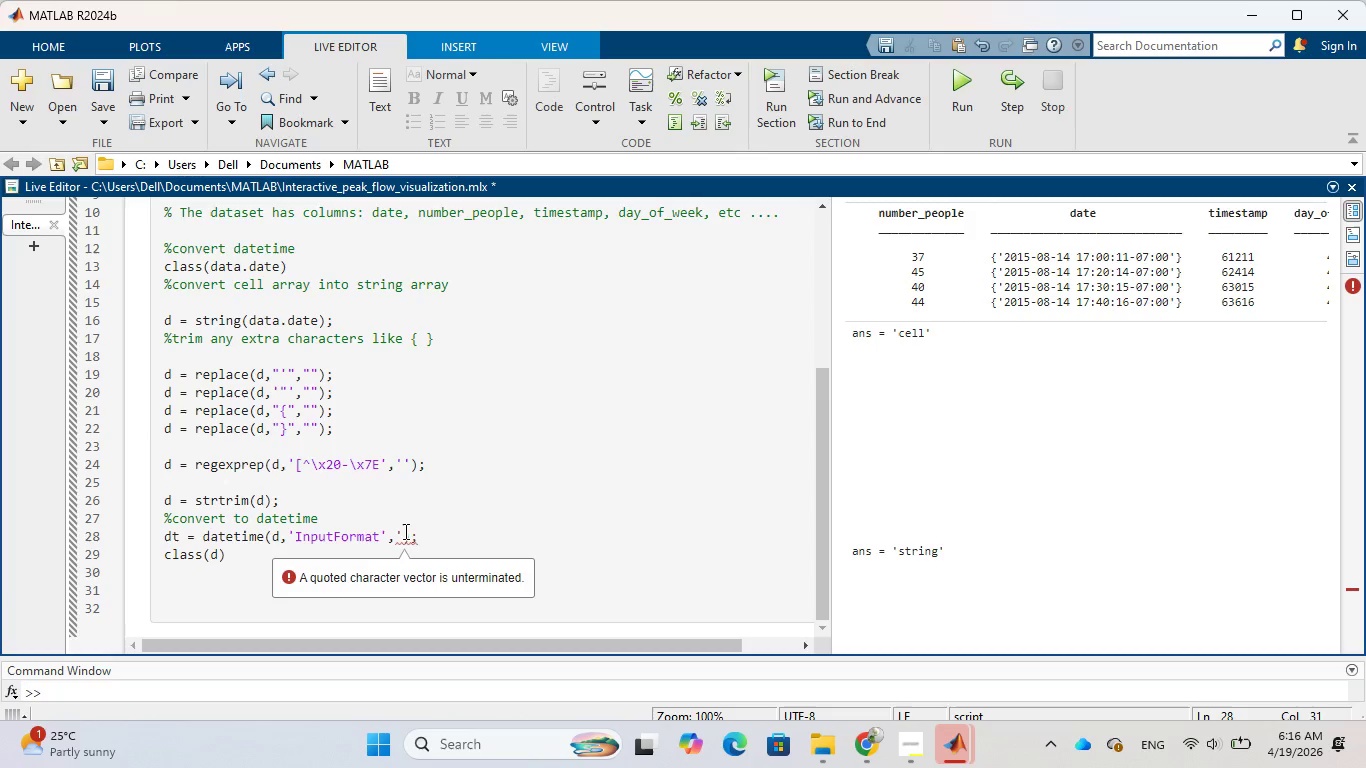 
key(Backspace)
 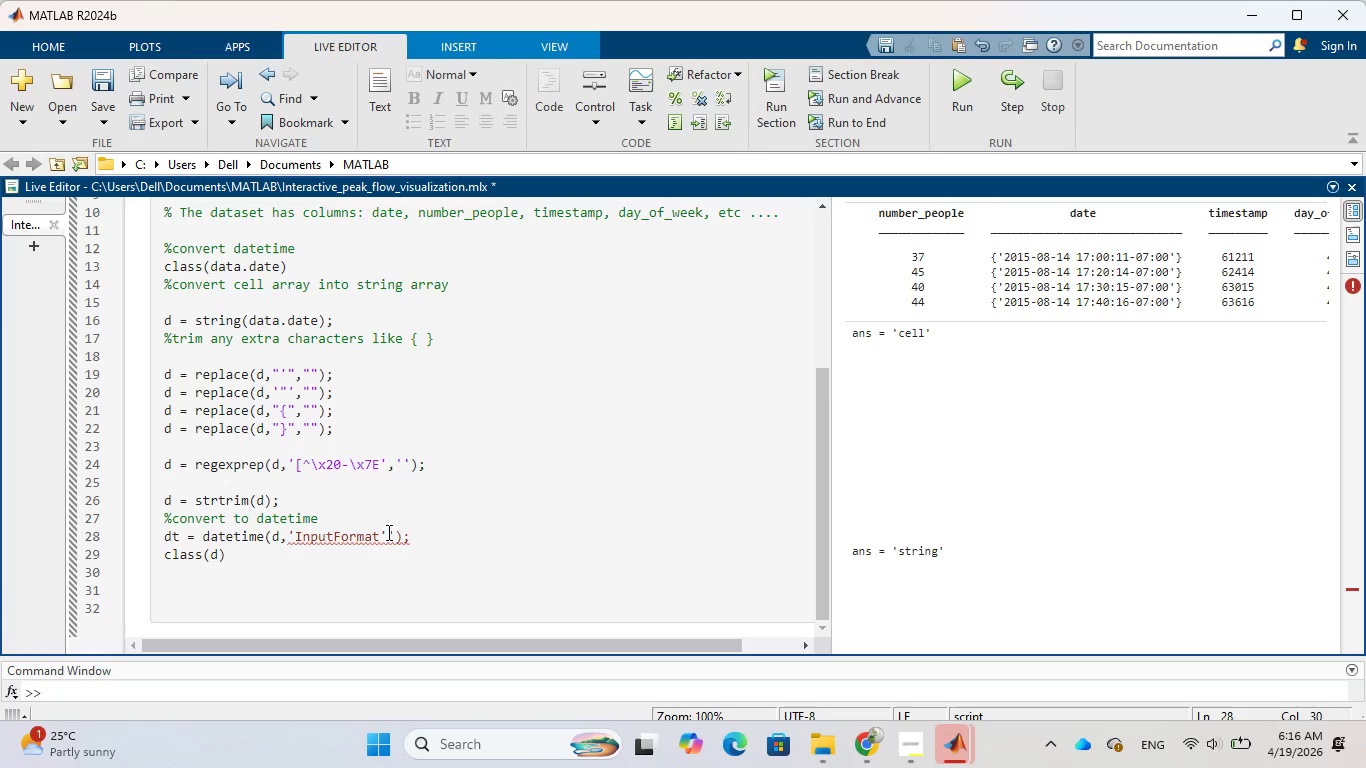 
left_click([392, 534])
 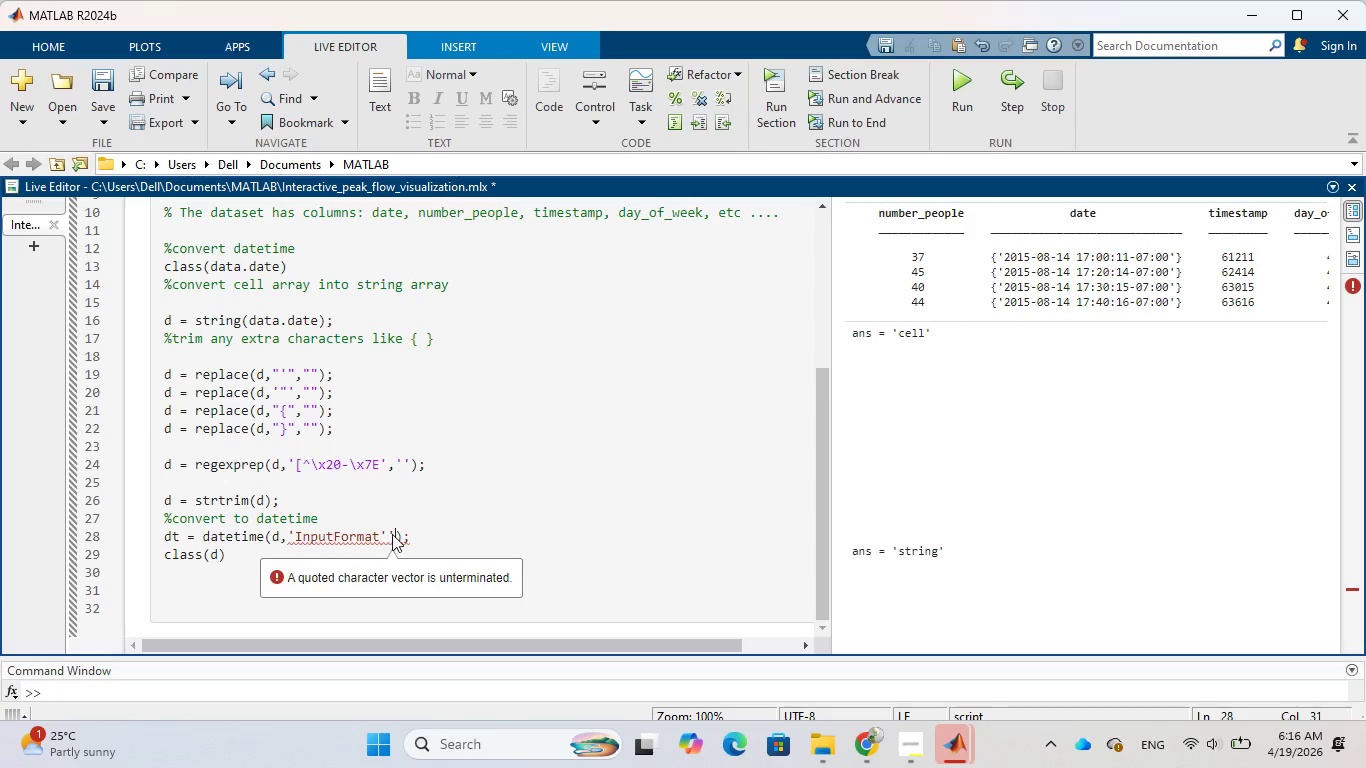 
key(Backspace)
 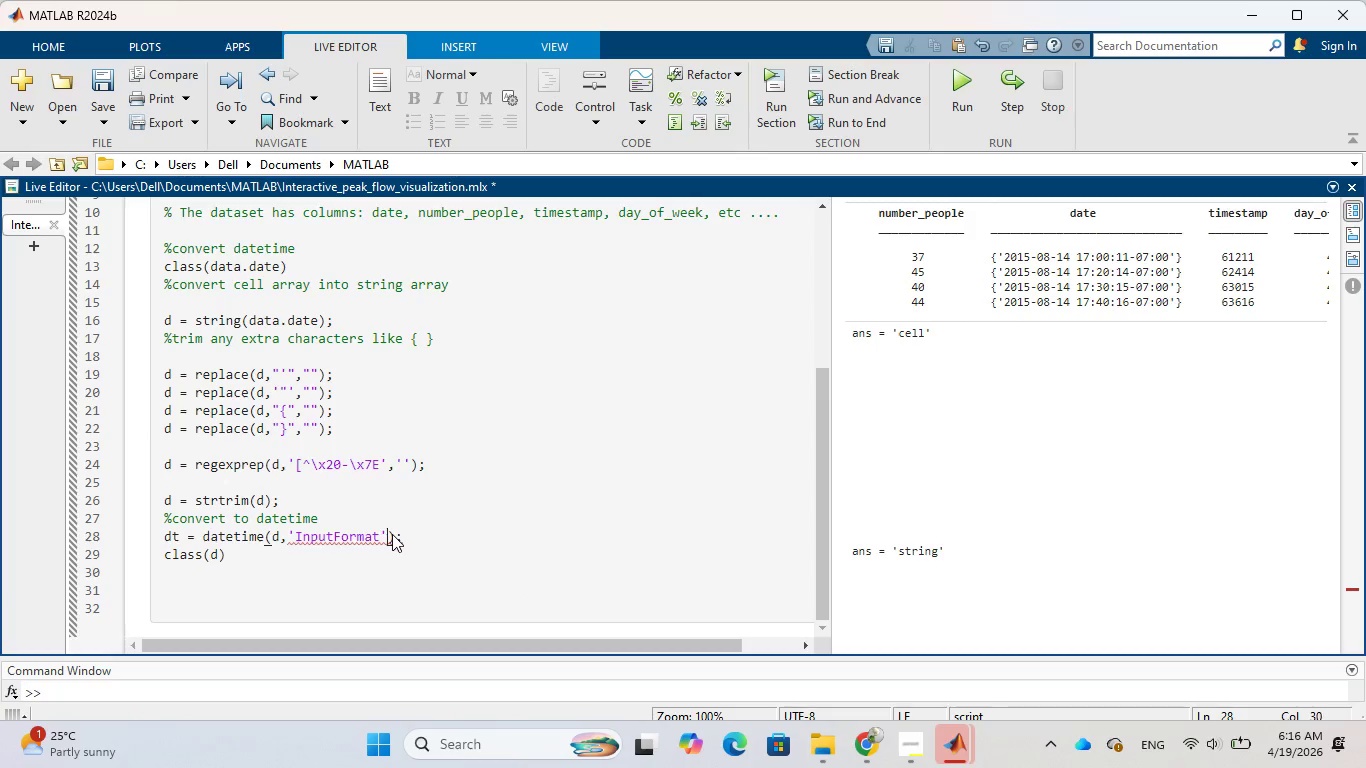 
key(Backspace)
 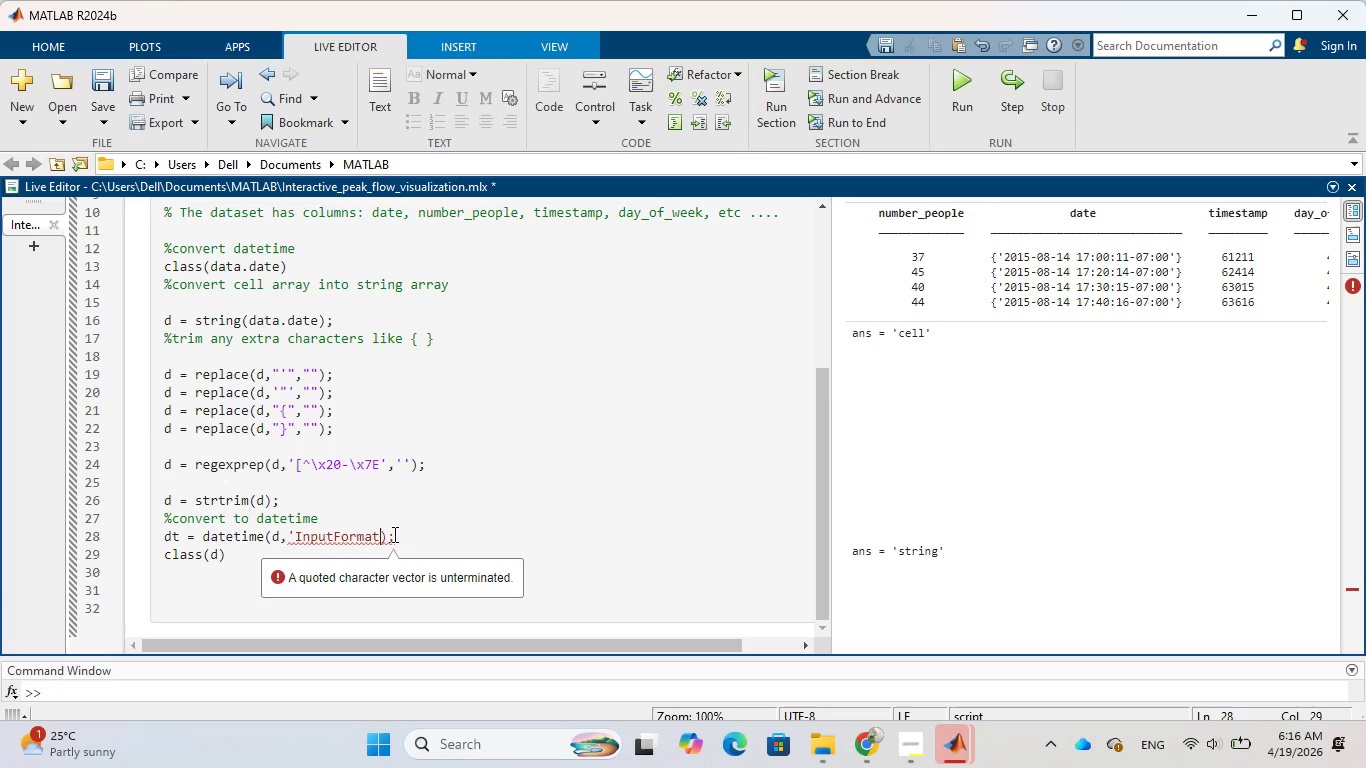 
hold_key(key=Backspace, duration=0.73)
 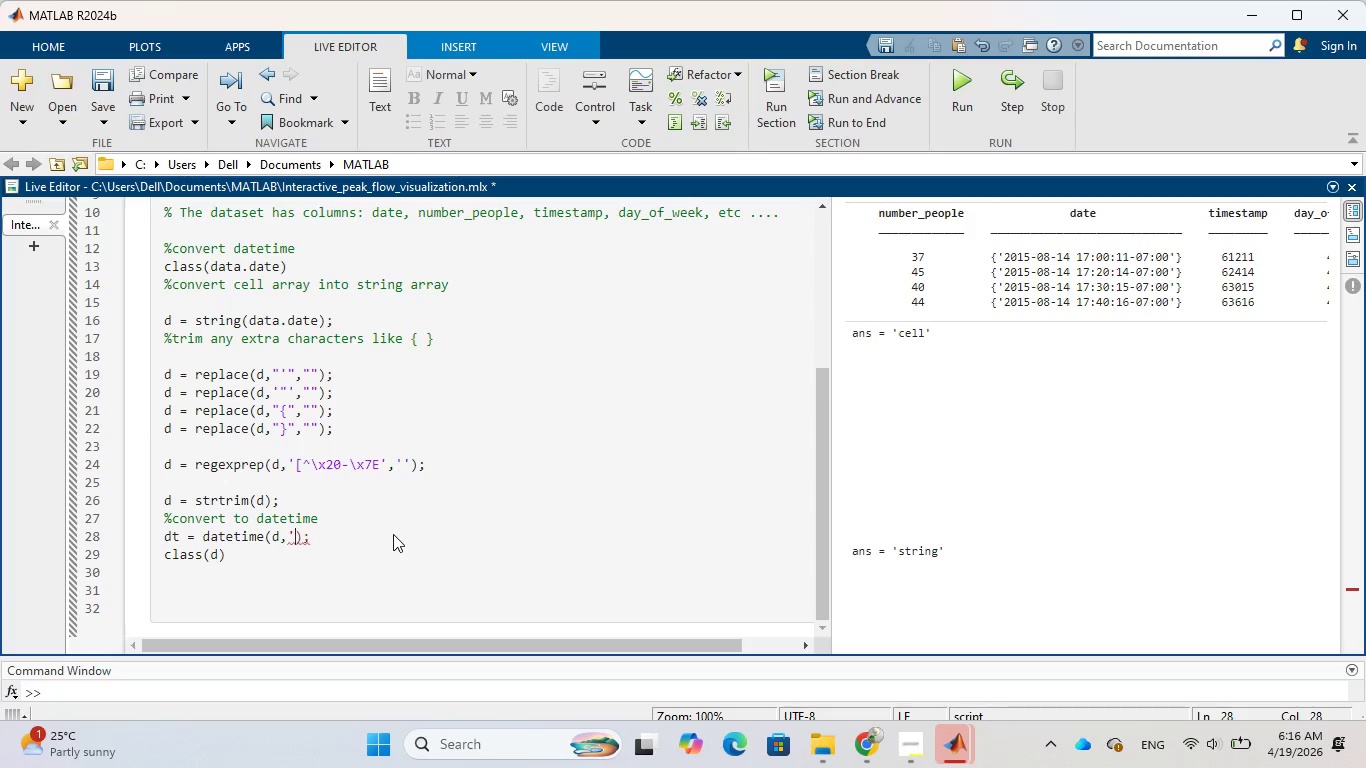 
key(Backspace)
 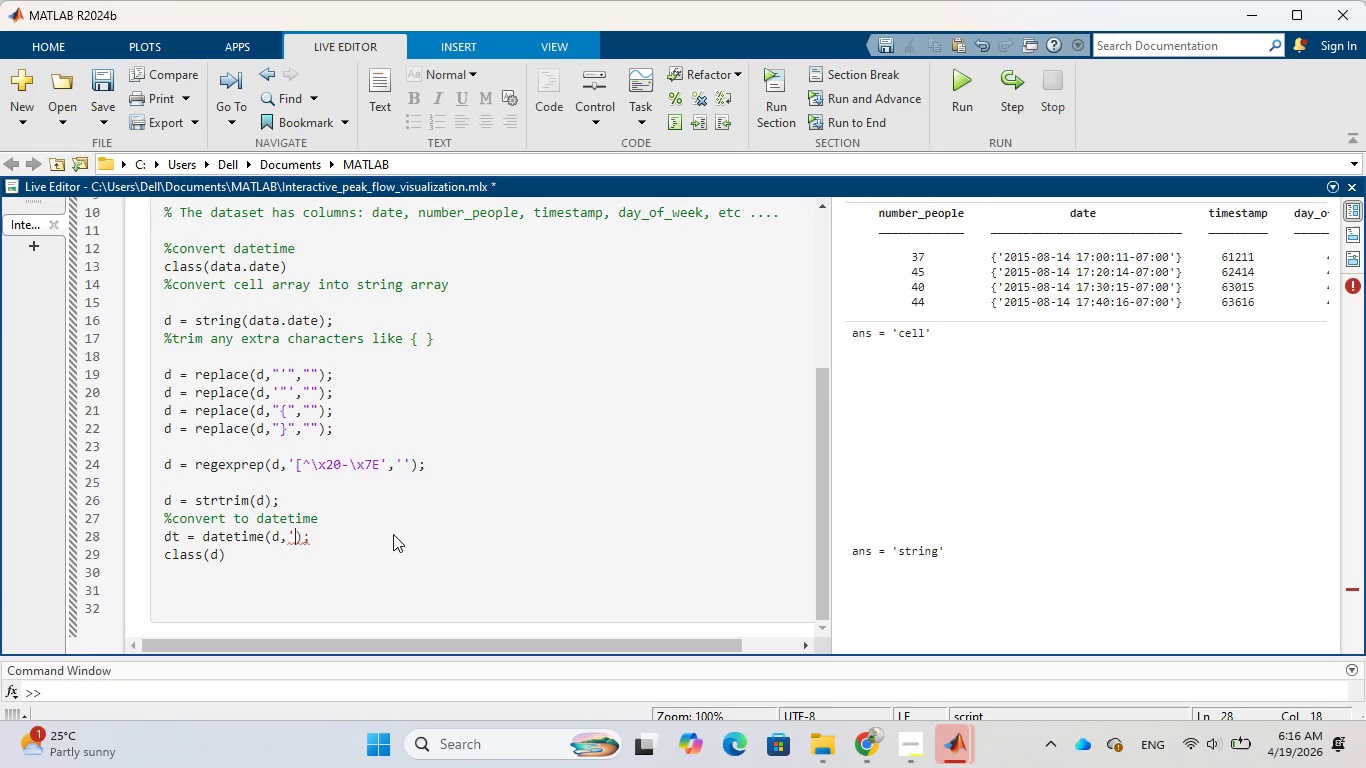 
key(Backspace)
 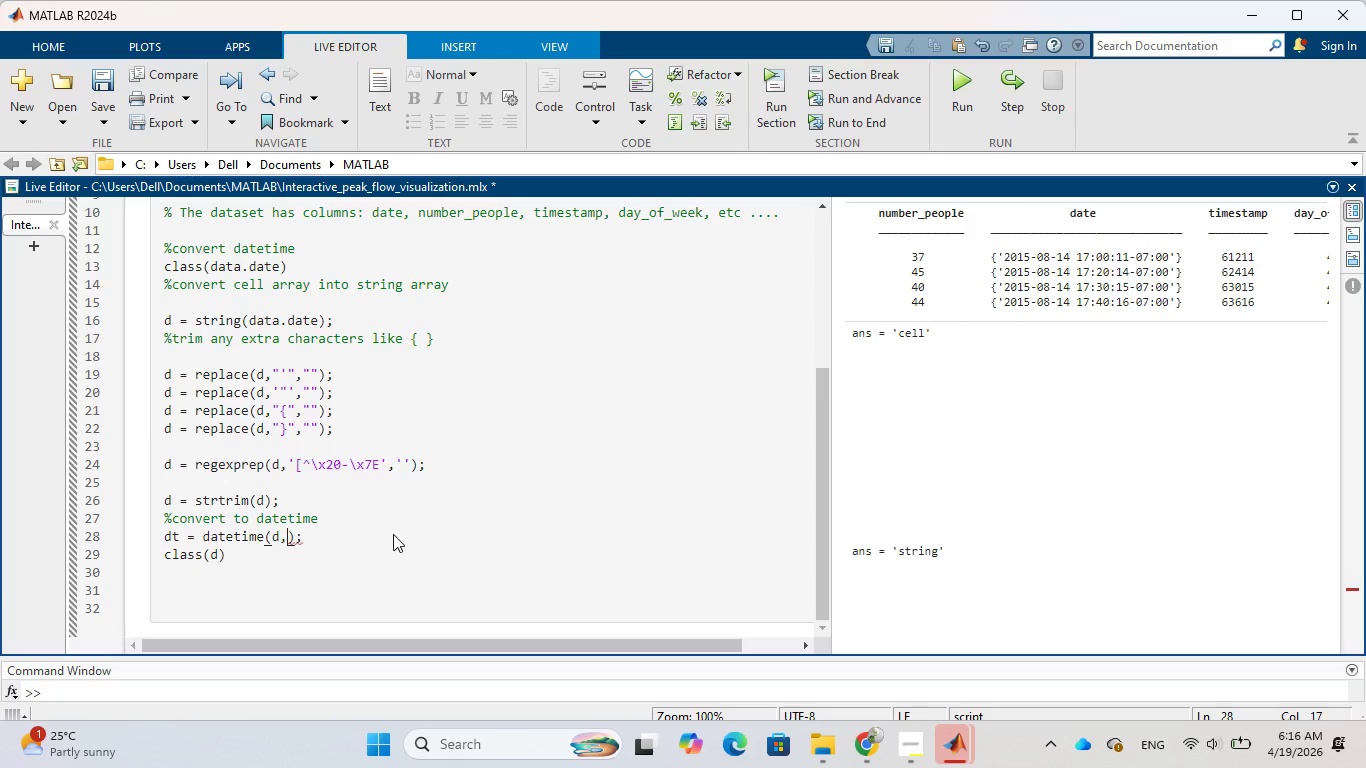 
key(Backspace)
 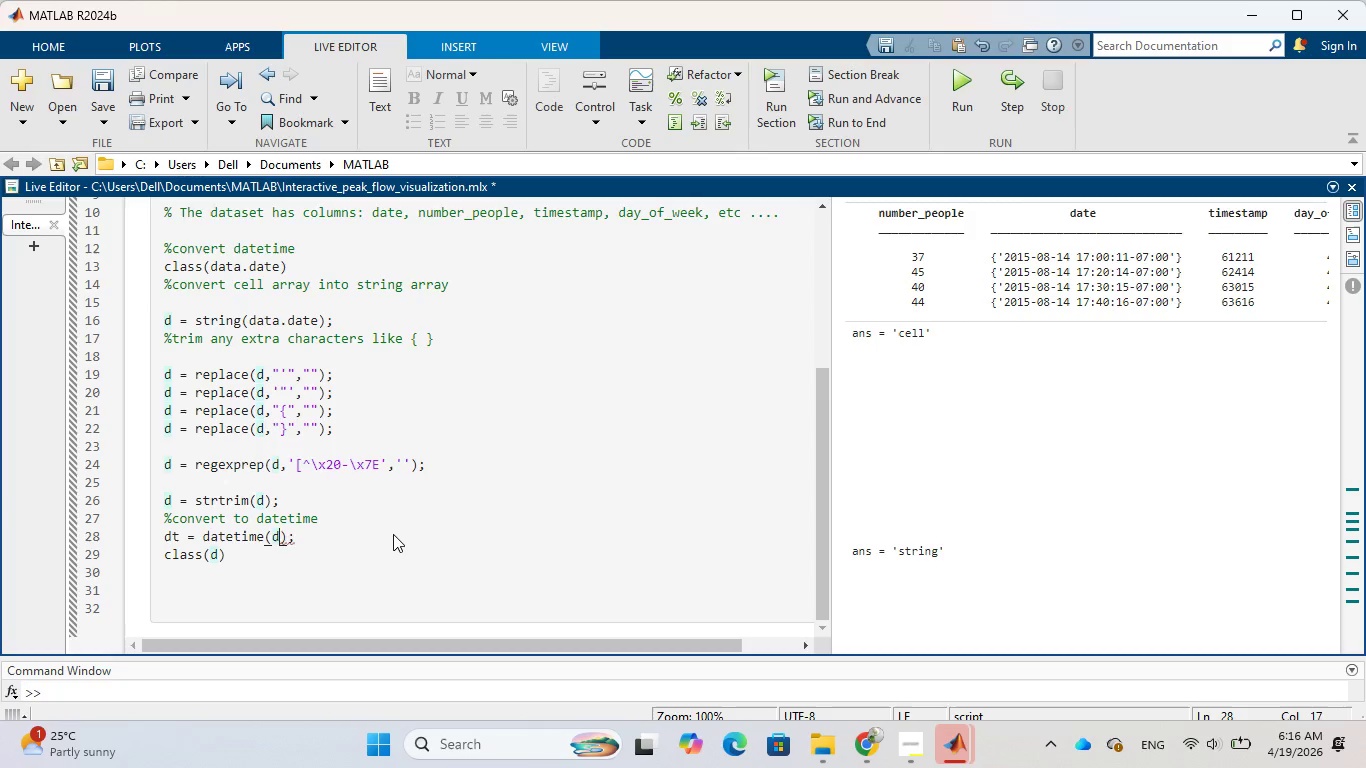 
key(Backspace)
 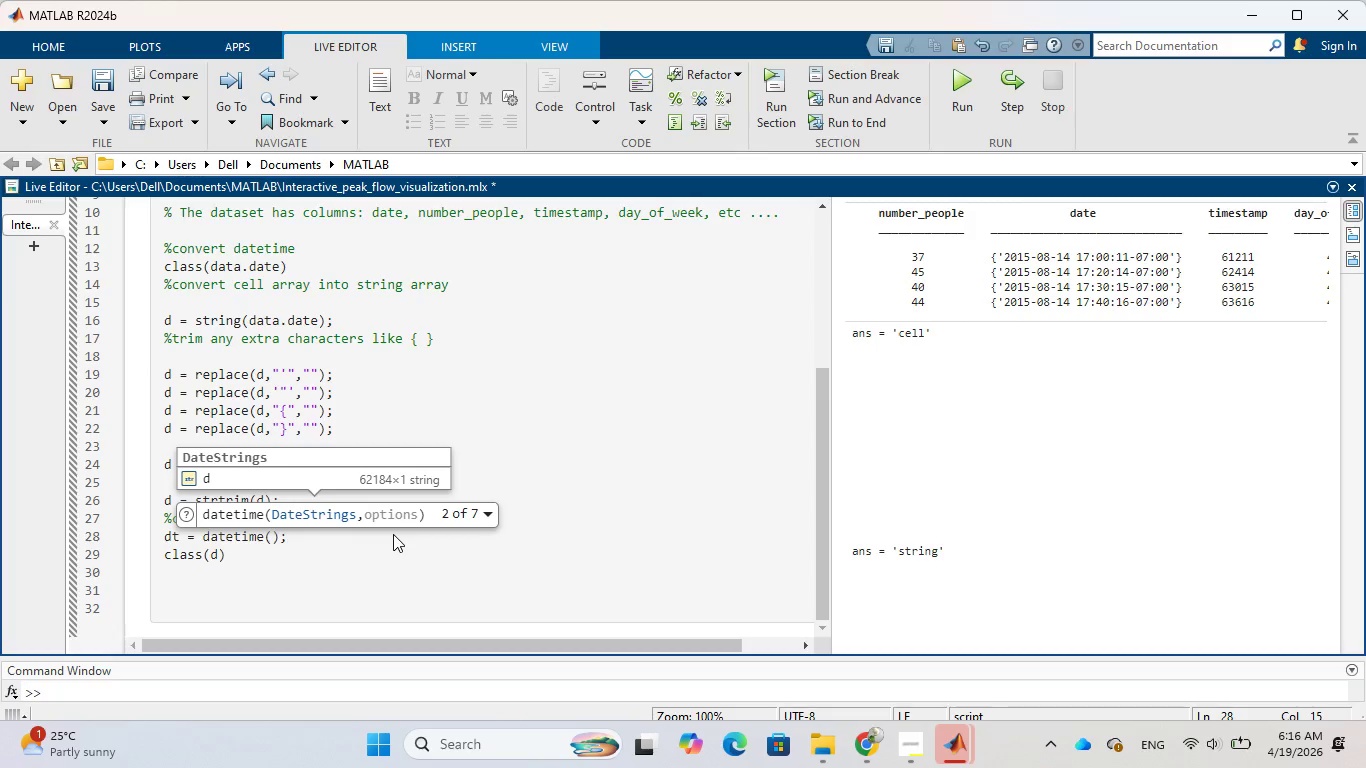 
key(D)
 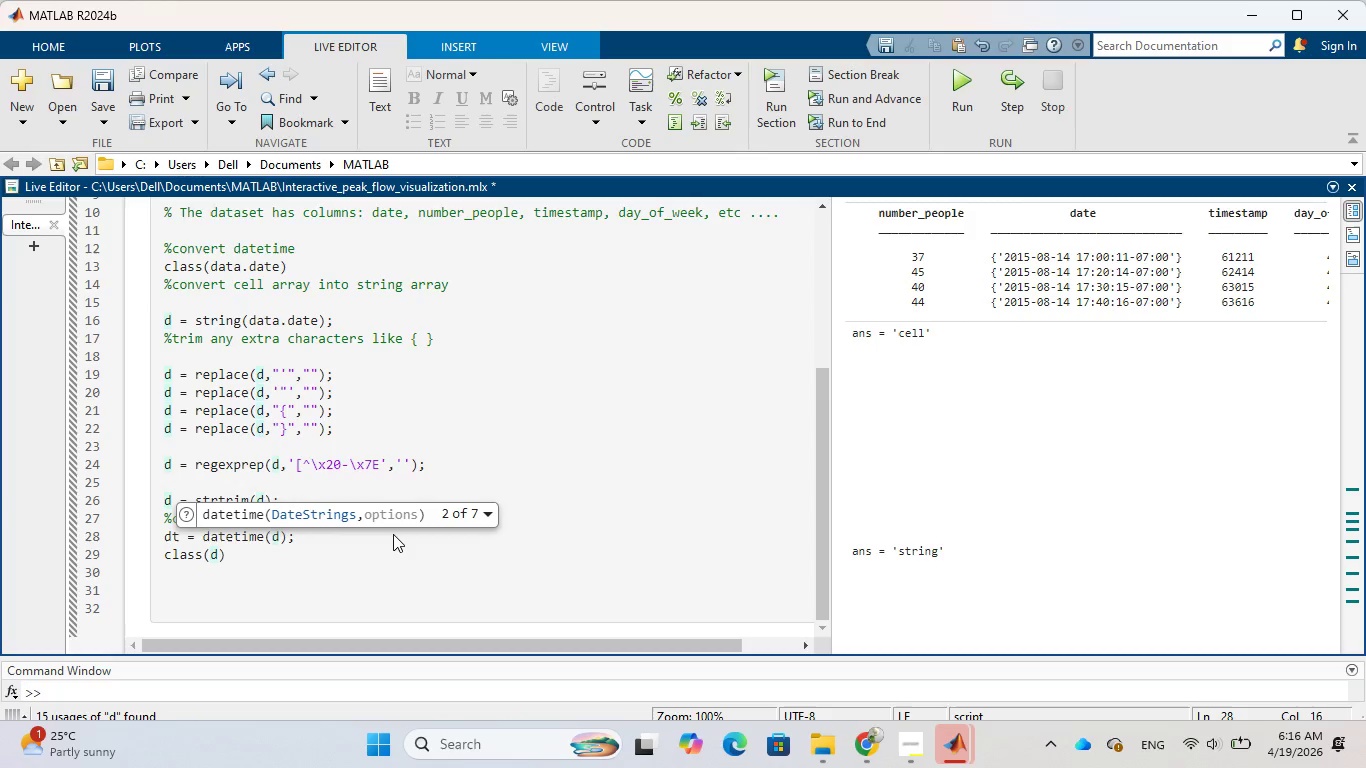 
key(Comma)
 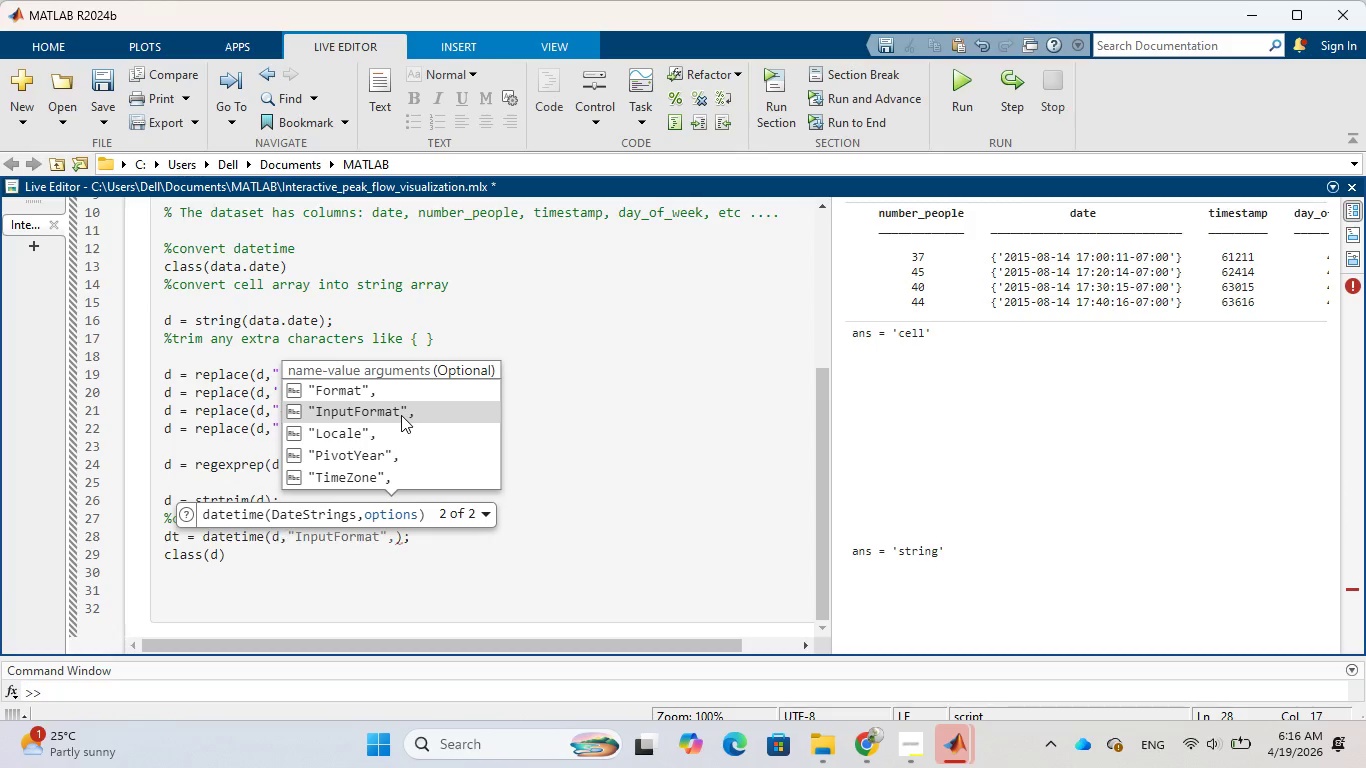 
left_click([401, 415])
 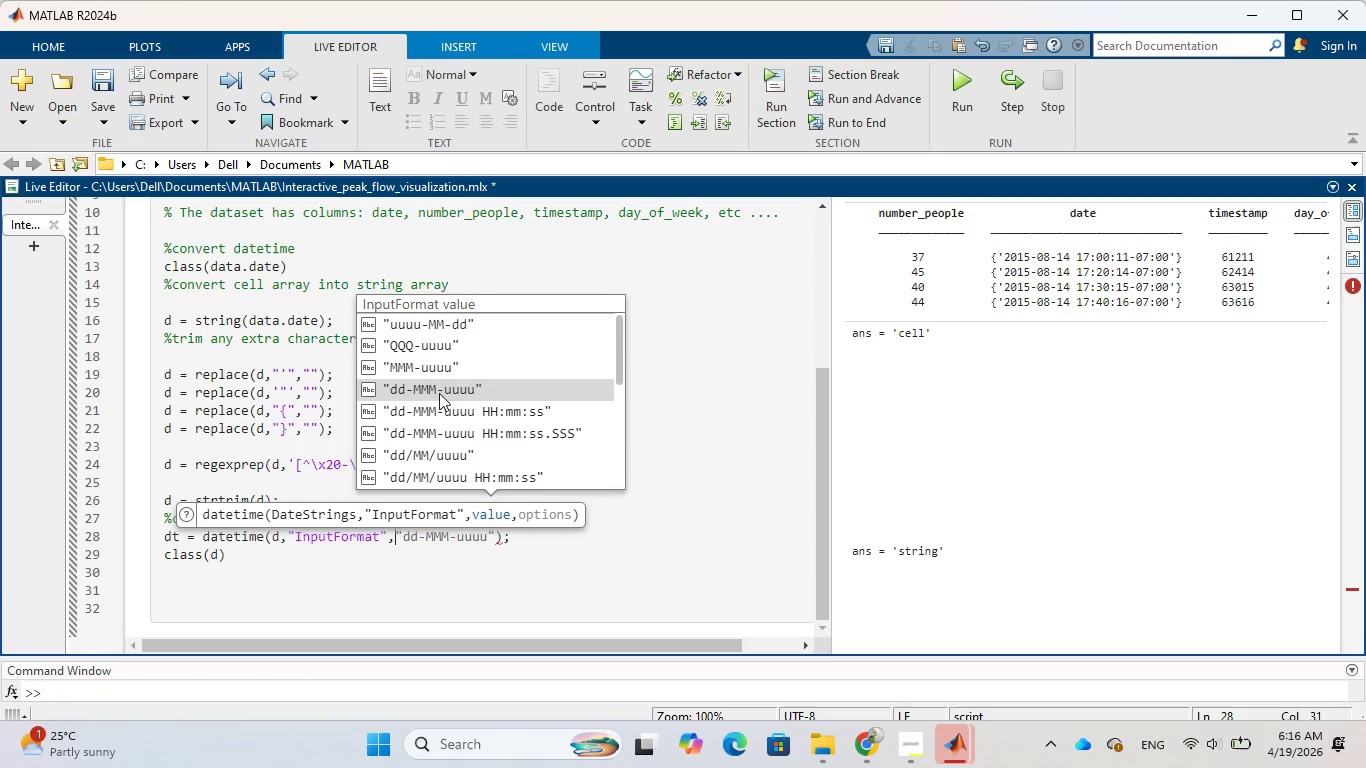 
wait(8.48)
 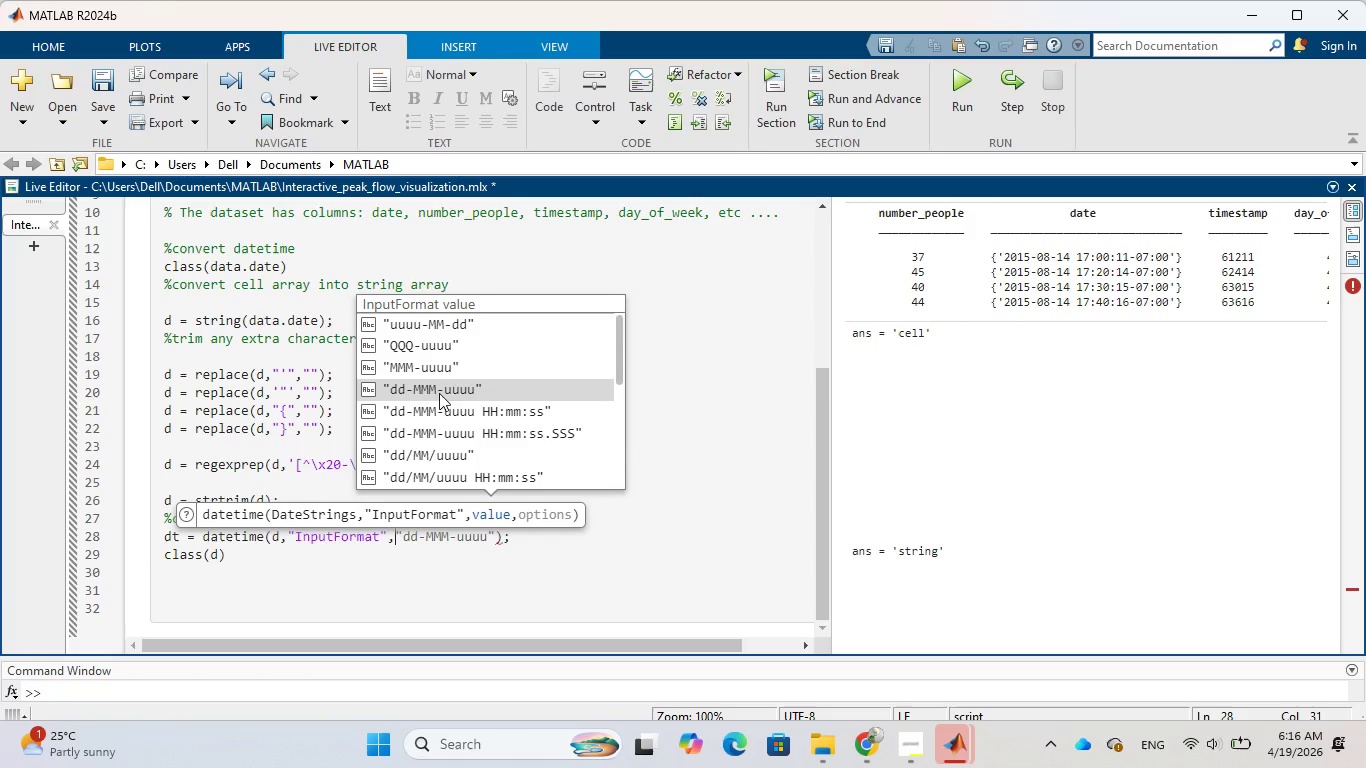 
scroll: coordinate [473, 354], scroll_direction: down, amount: 2.0
 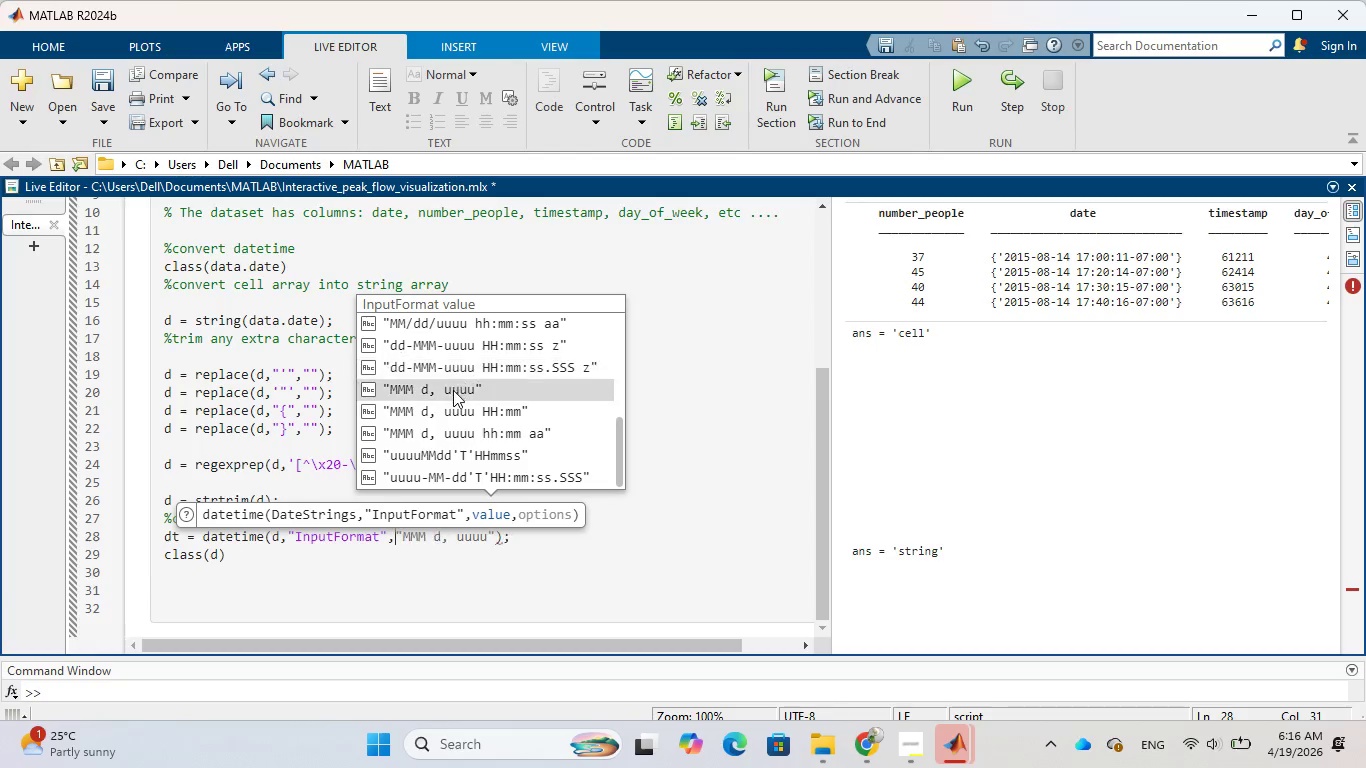 
wait(10.25)
 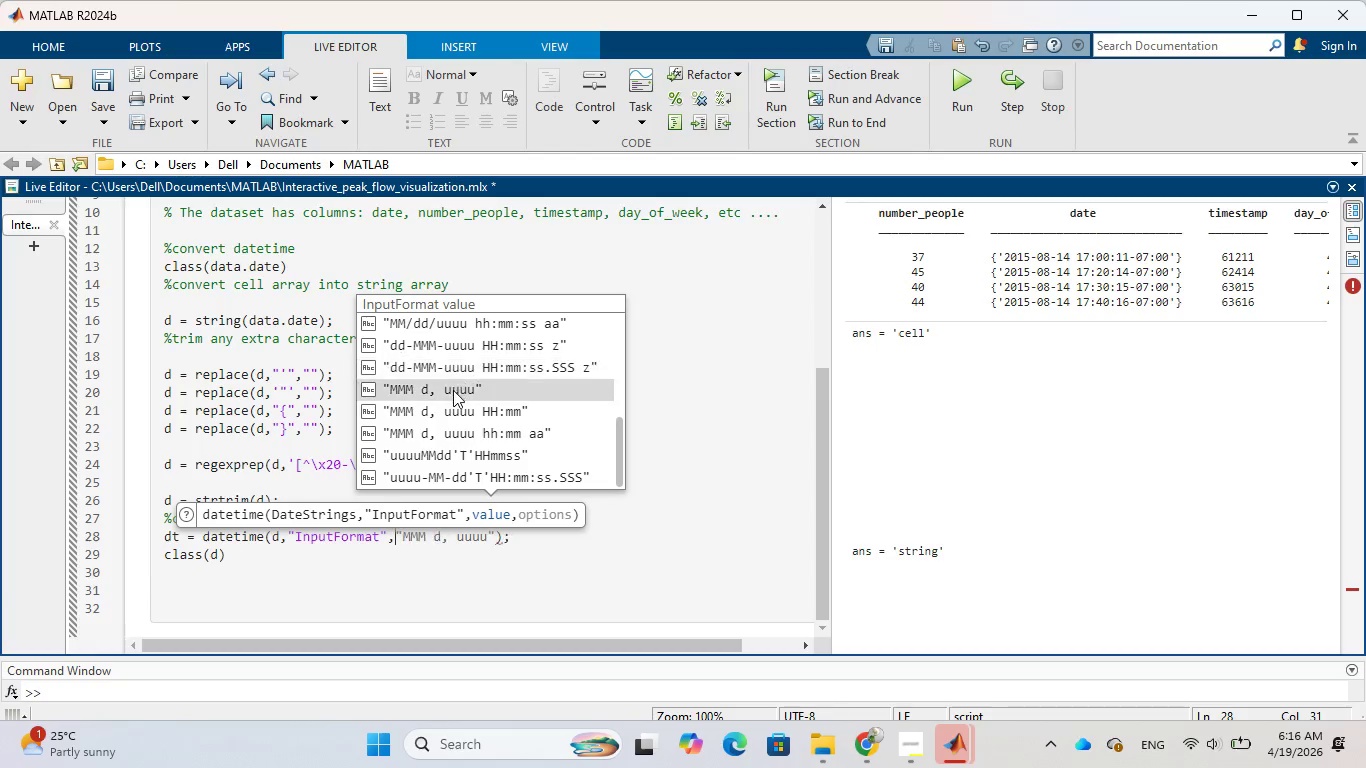 
scroll: coordinate [445, 391], scroll_direction: up, amount: 5.0
 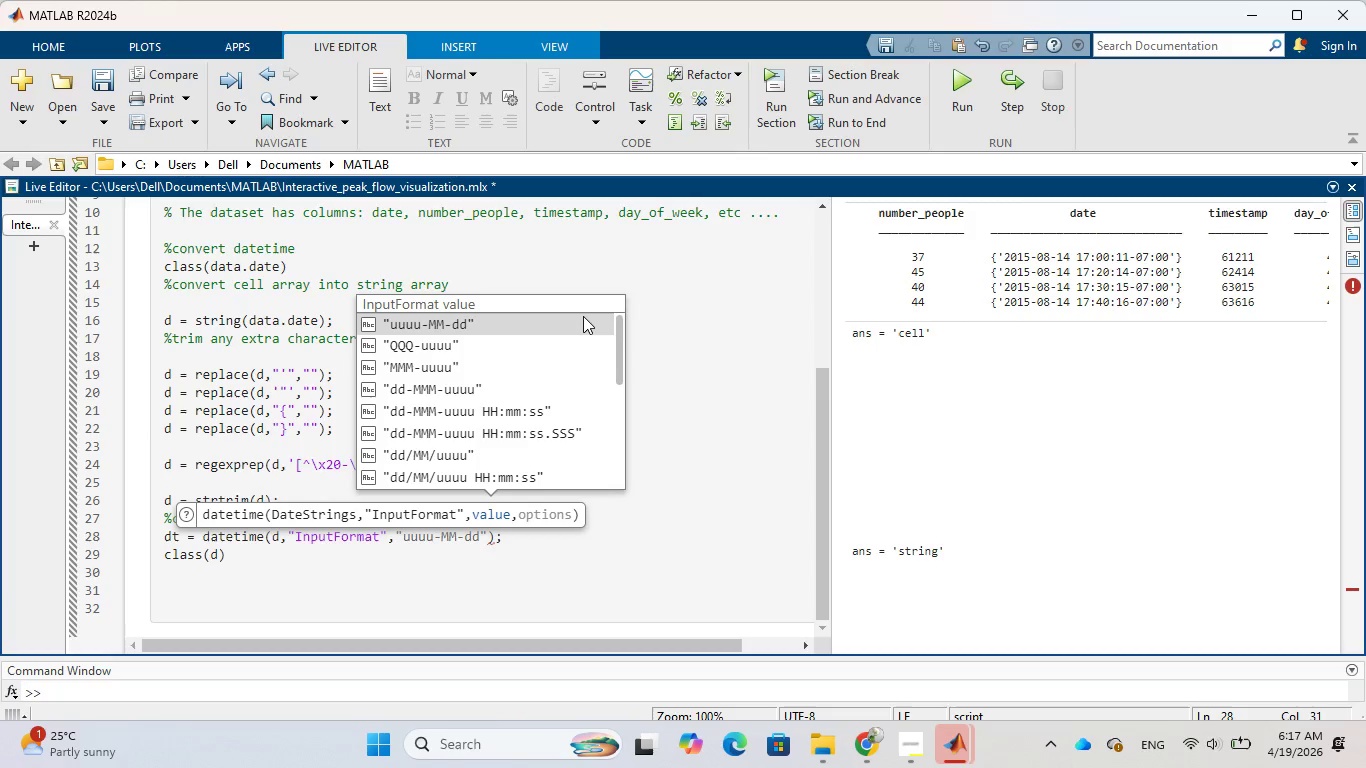 
wait(59.47)
 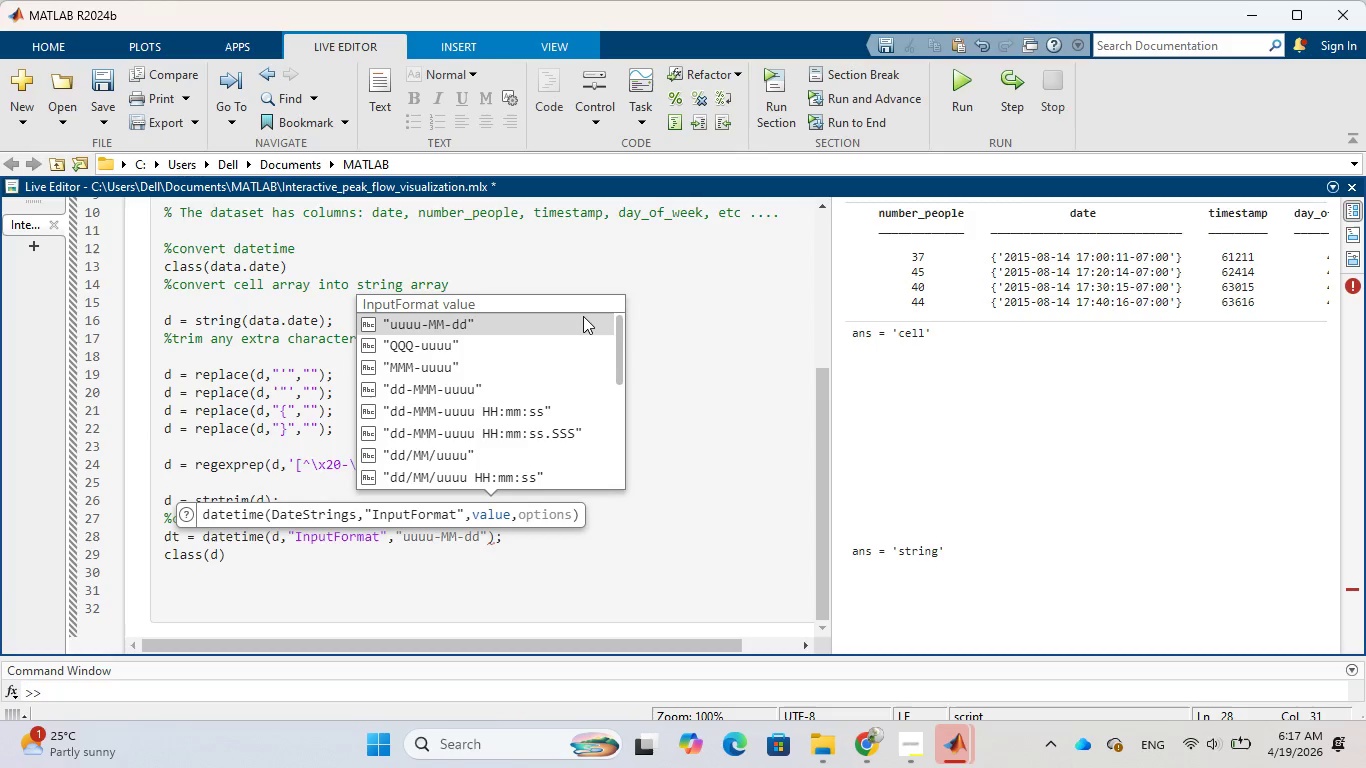 
scroll: coordinate [554, 336], scroll_direction: up, amount: 2.0
 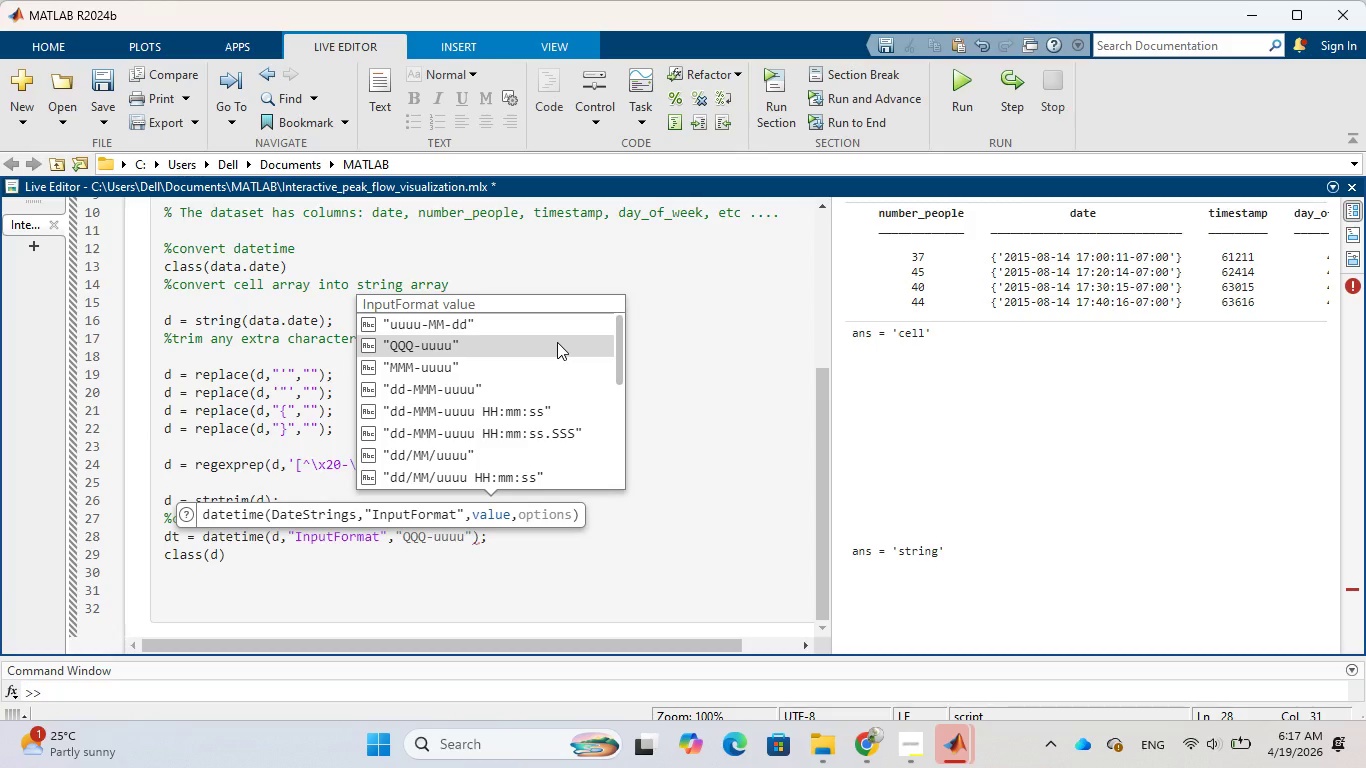 
scroll: coordinate [557, 342], scroll_direction: down, amount: 2.0
 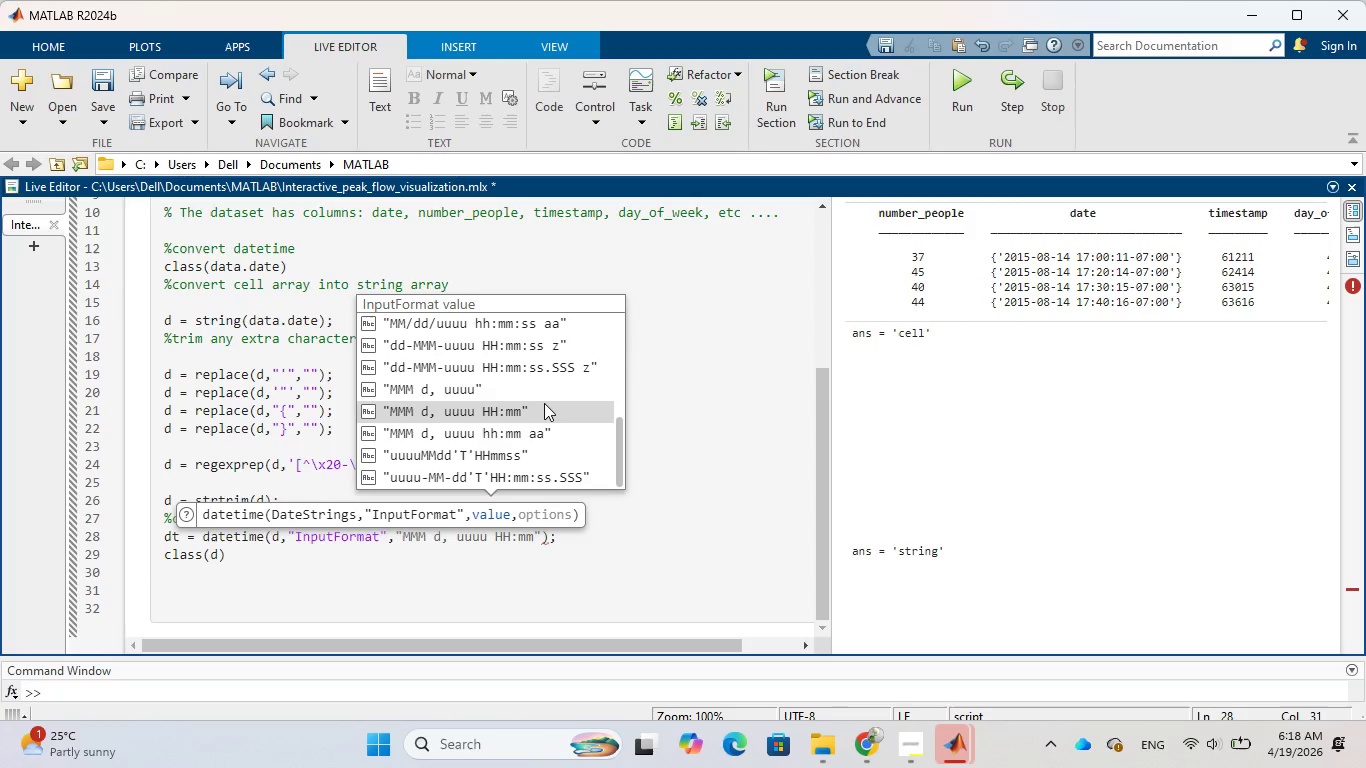 
wait(11.53)
 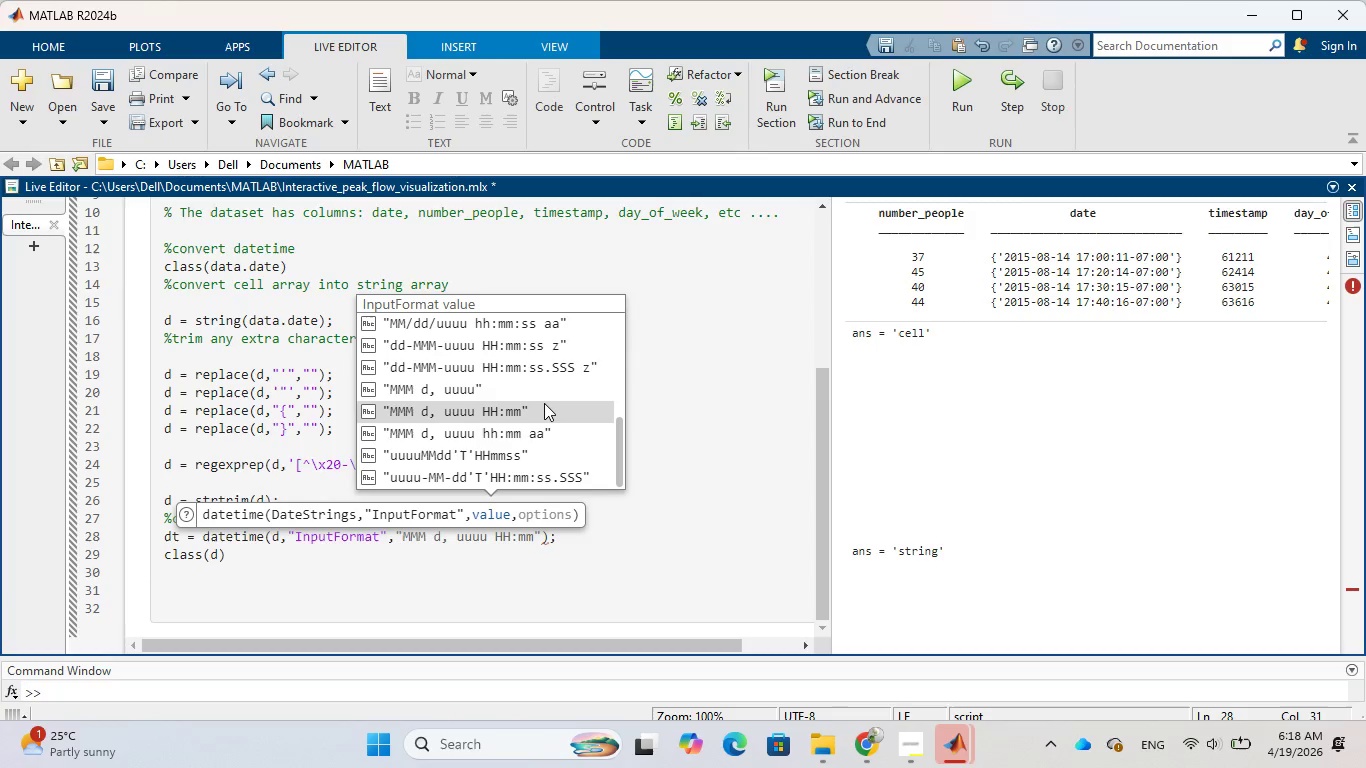 
left_click([543, 470])
 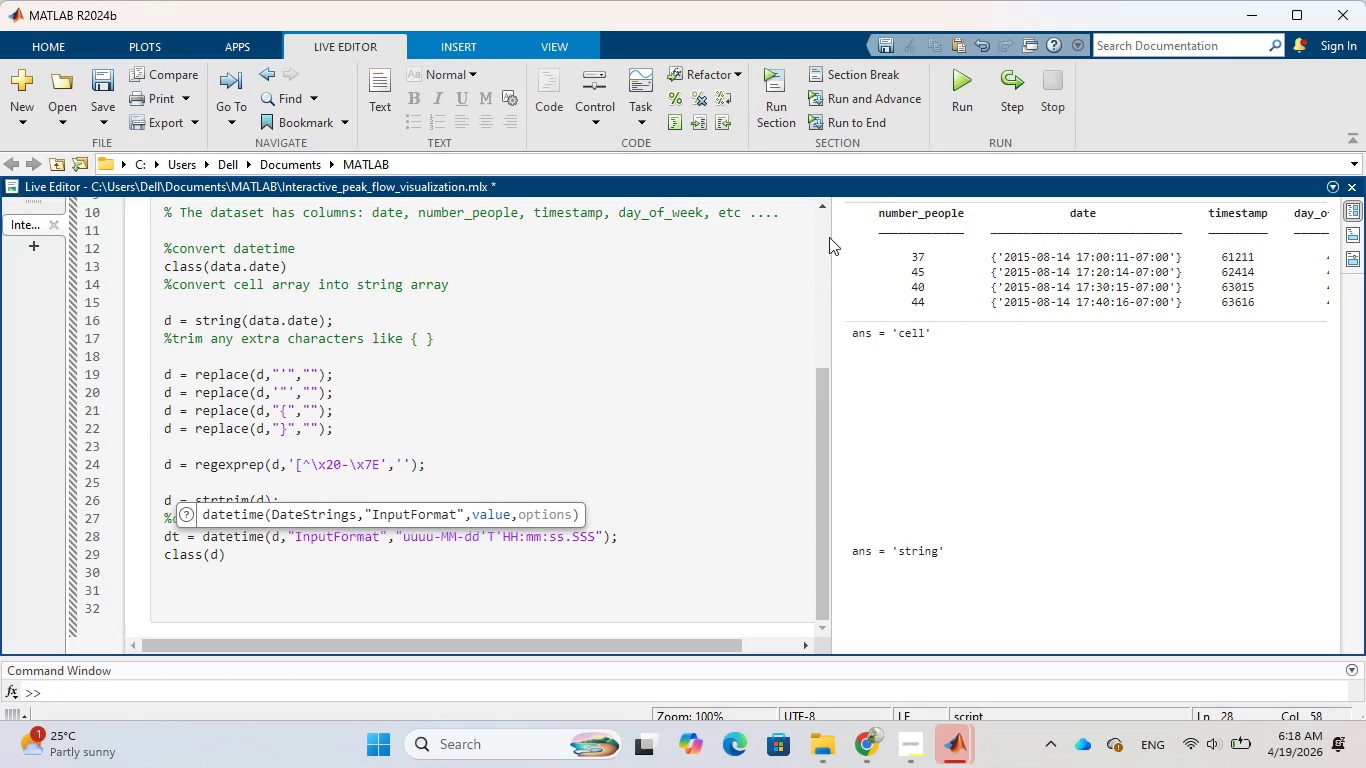 
left_click([772, 92])
 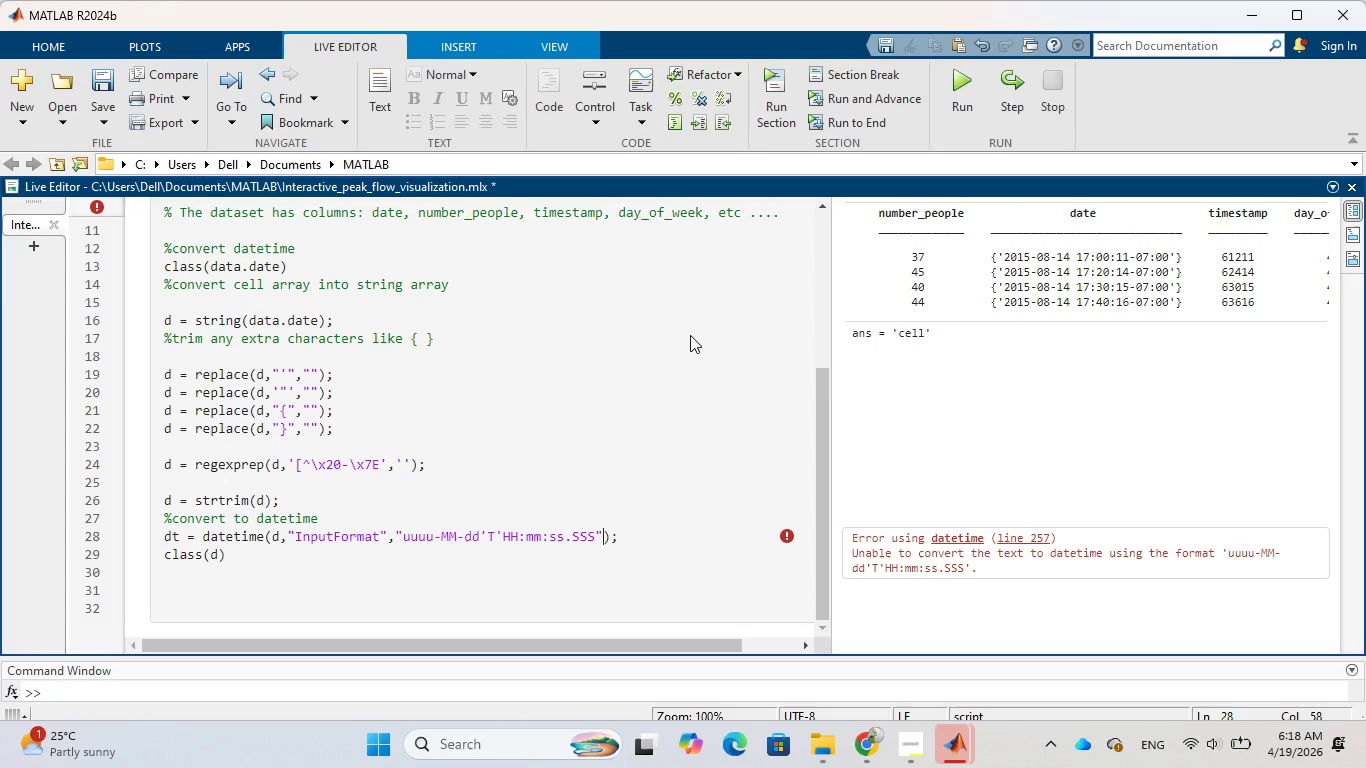 
wait(10.72)
 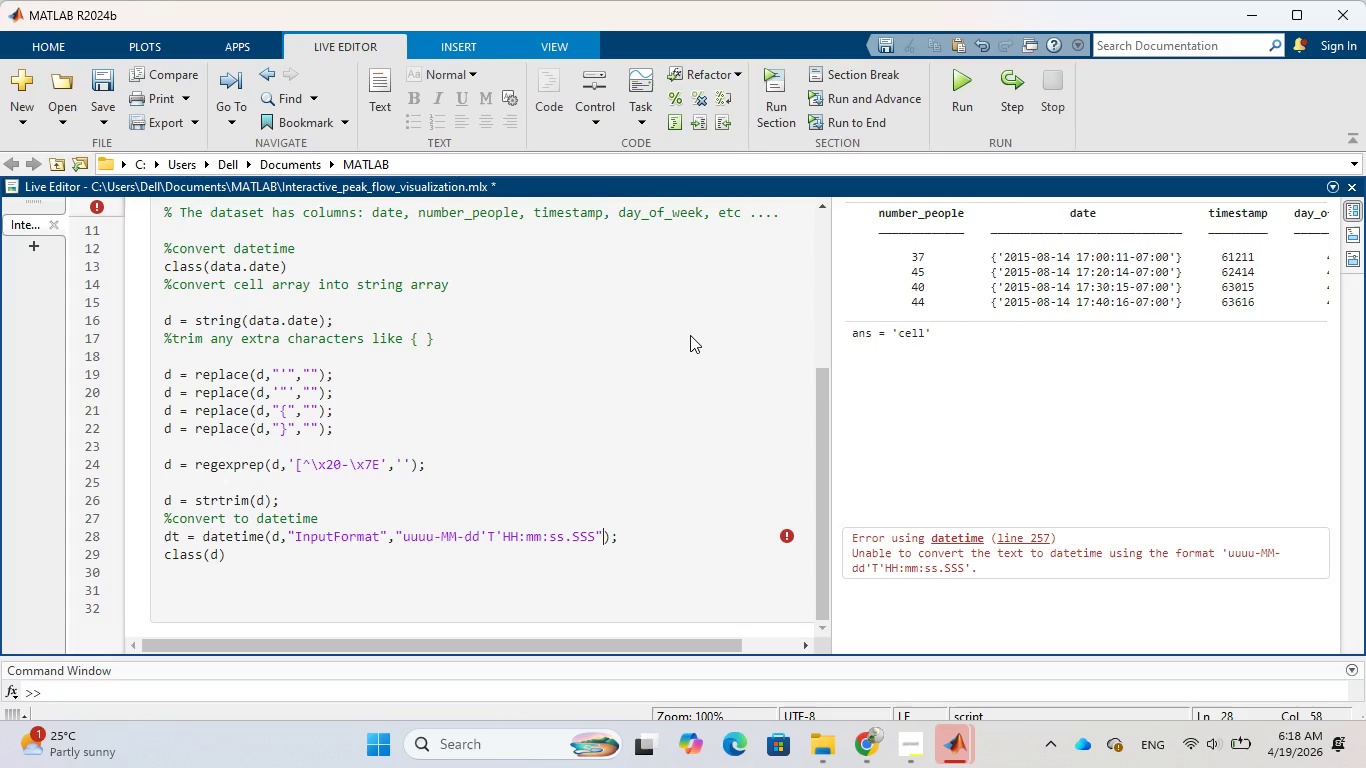 
left_click_drag(start_coordinate=[394, 535], to_coordinate=[604, 532])
 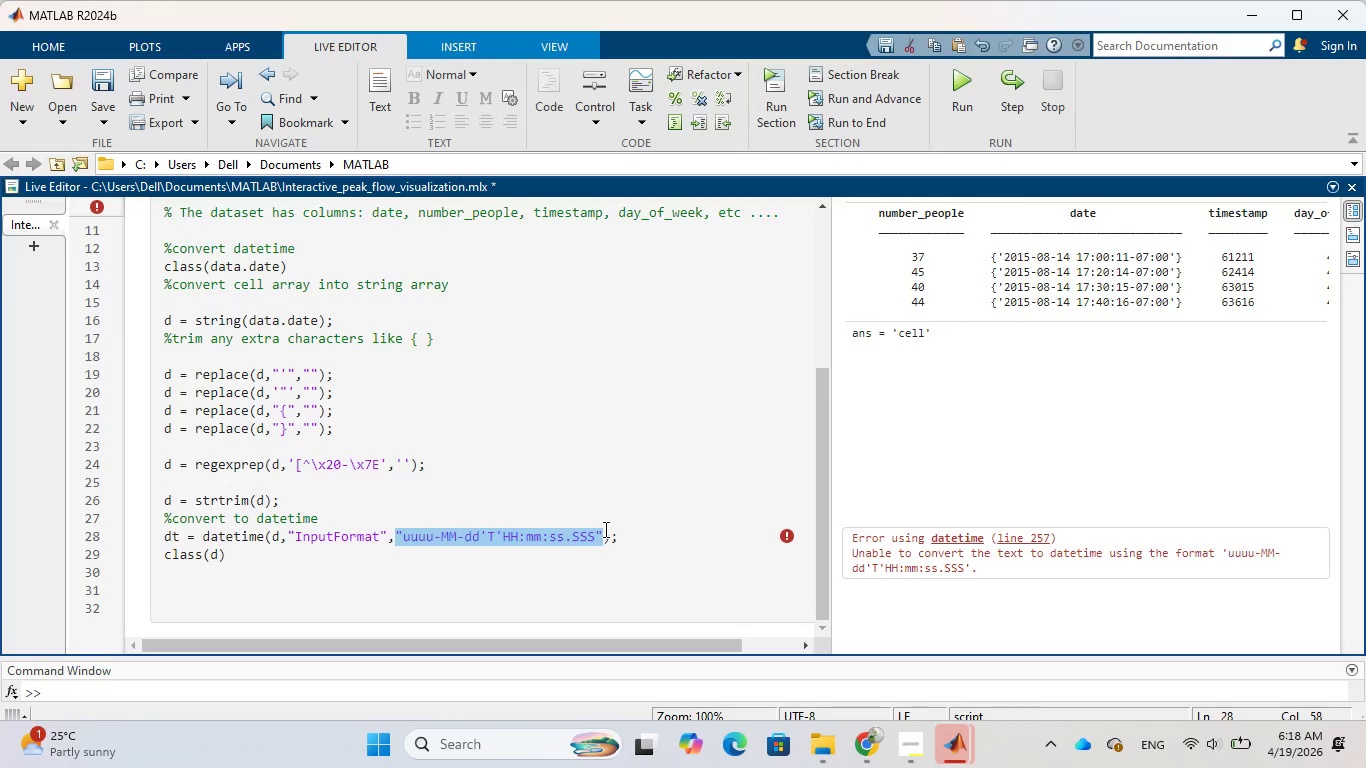 
key(Backspace)
 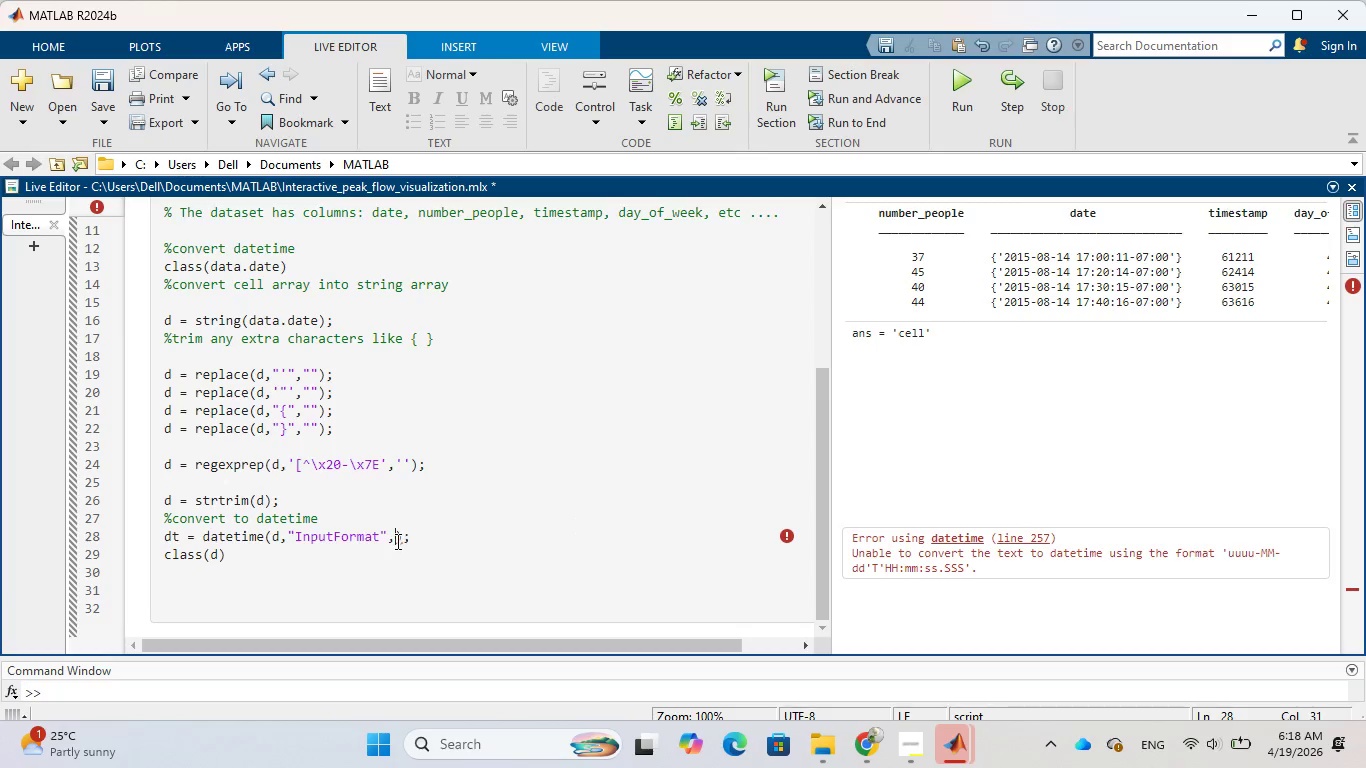 
left_click([396, 540])
 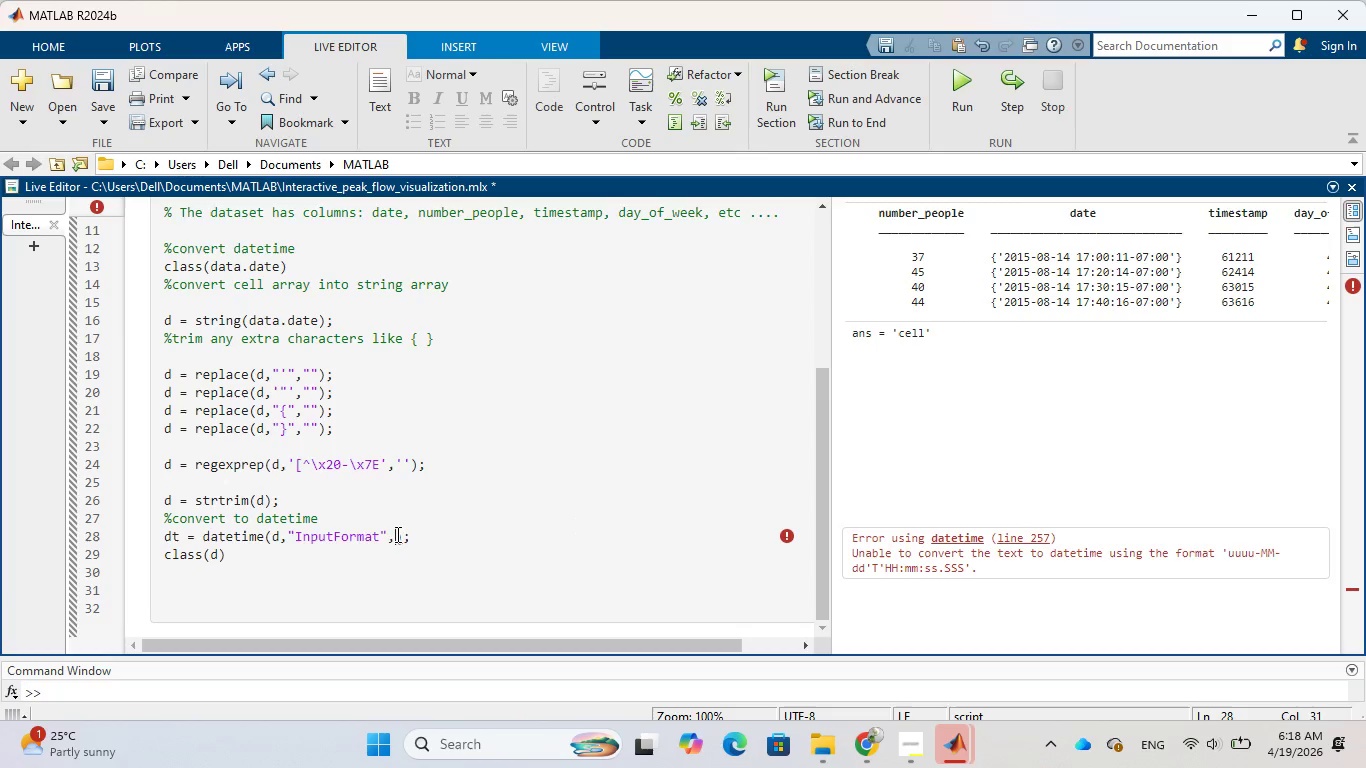 
key(Backspace)
 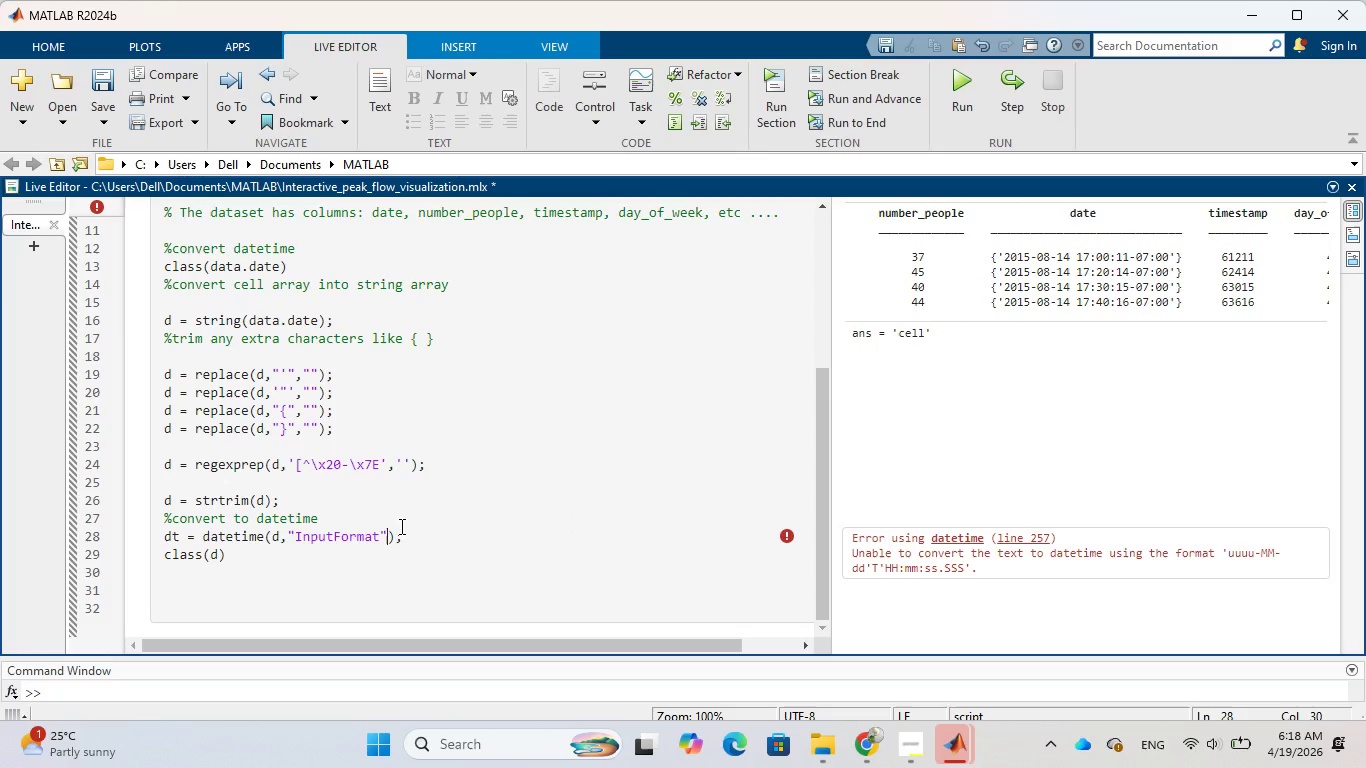 
key(Comma)
 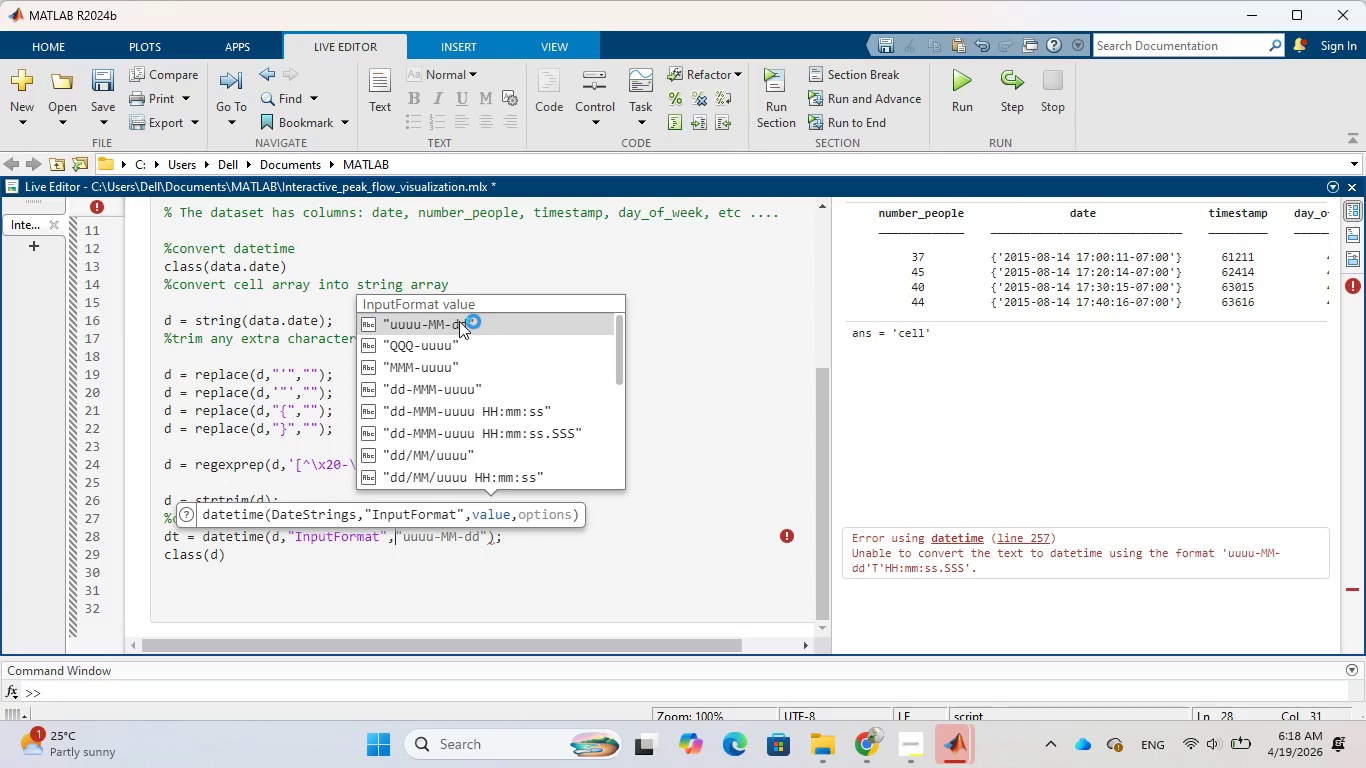 
wait(8.72)
 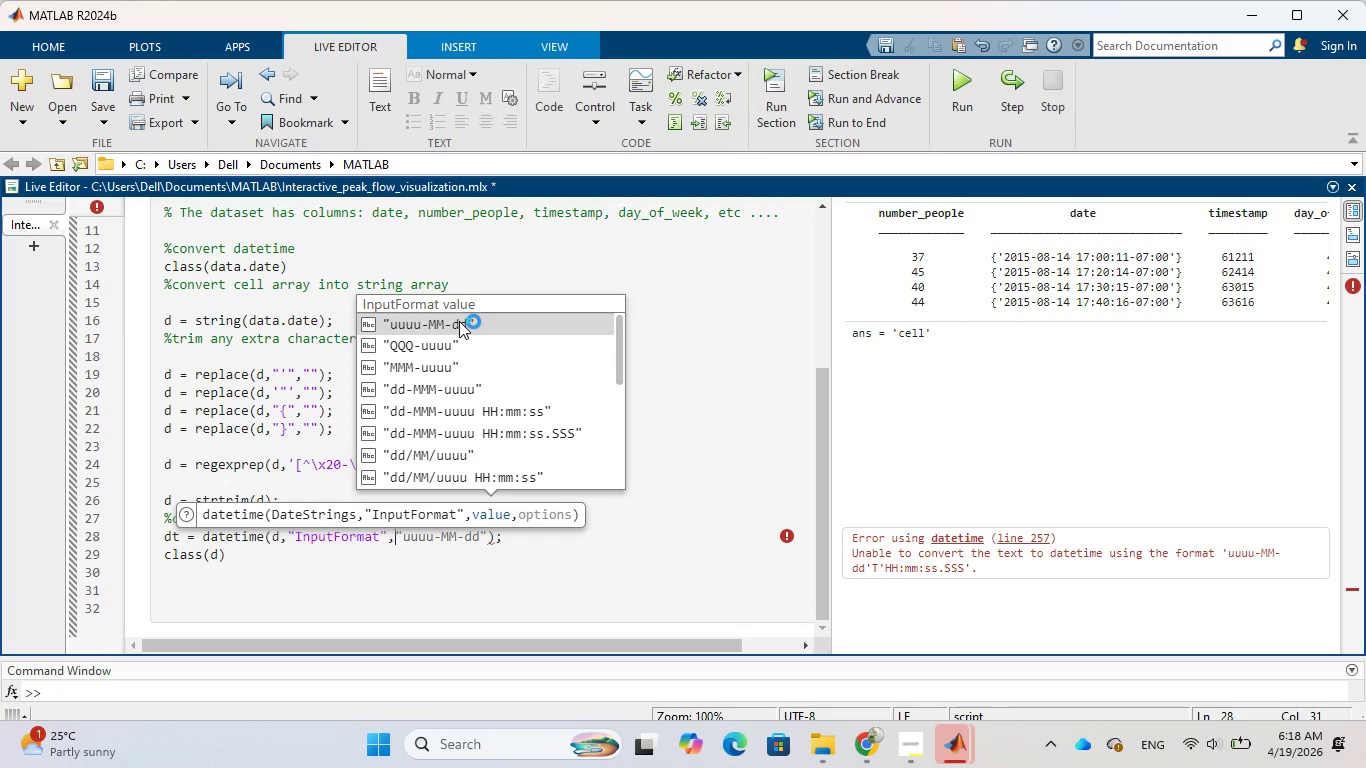 
scroll: coordinate [469, 382], scroll_direction: down, amount: 7.0
 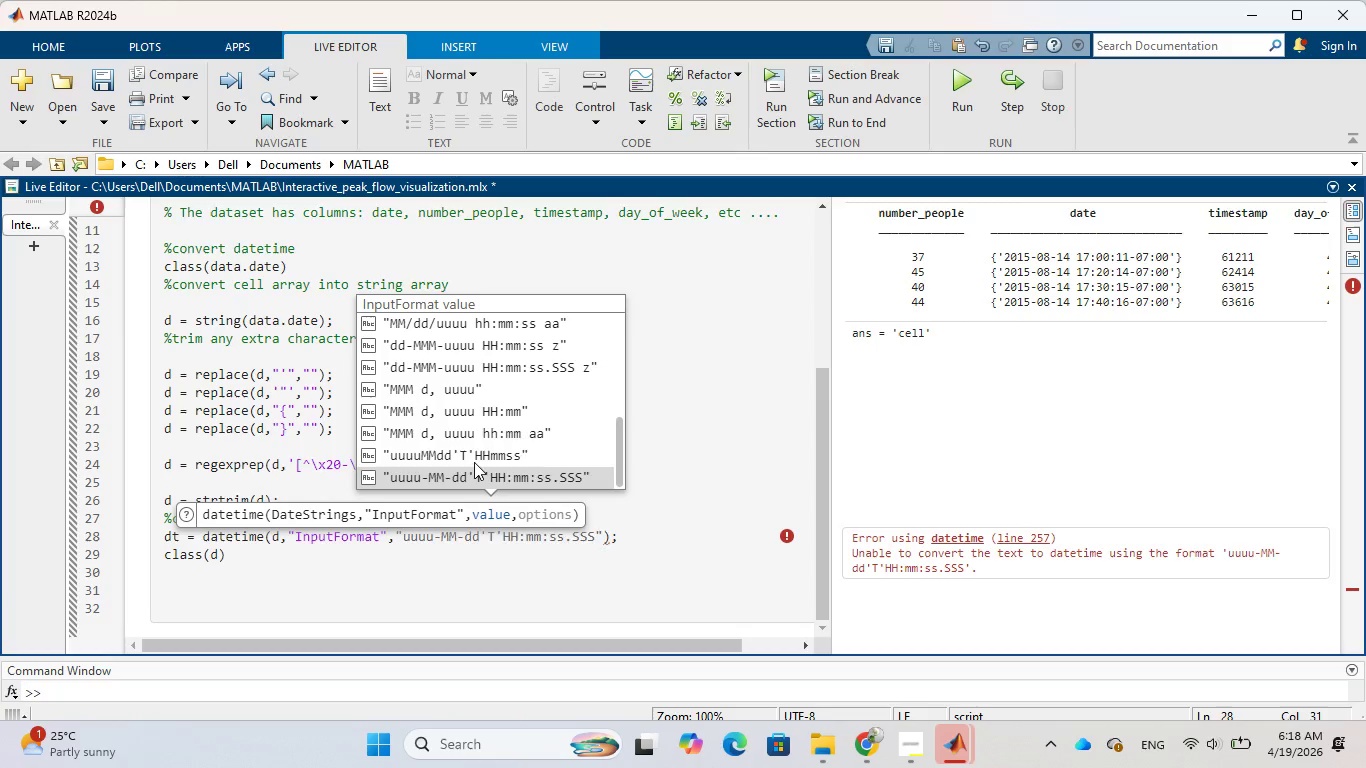 
scroll: coordinate [469, 395], scroll_direction: up, amount: 3.0
 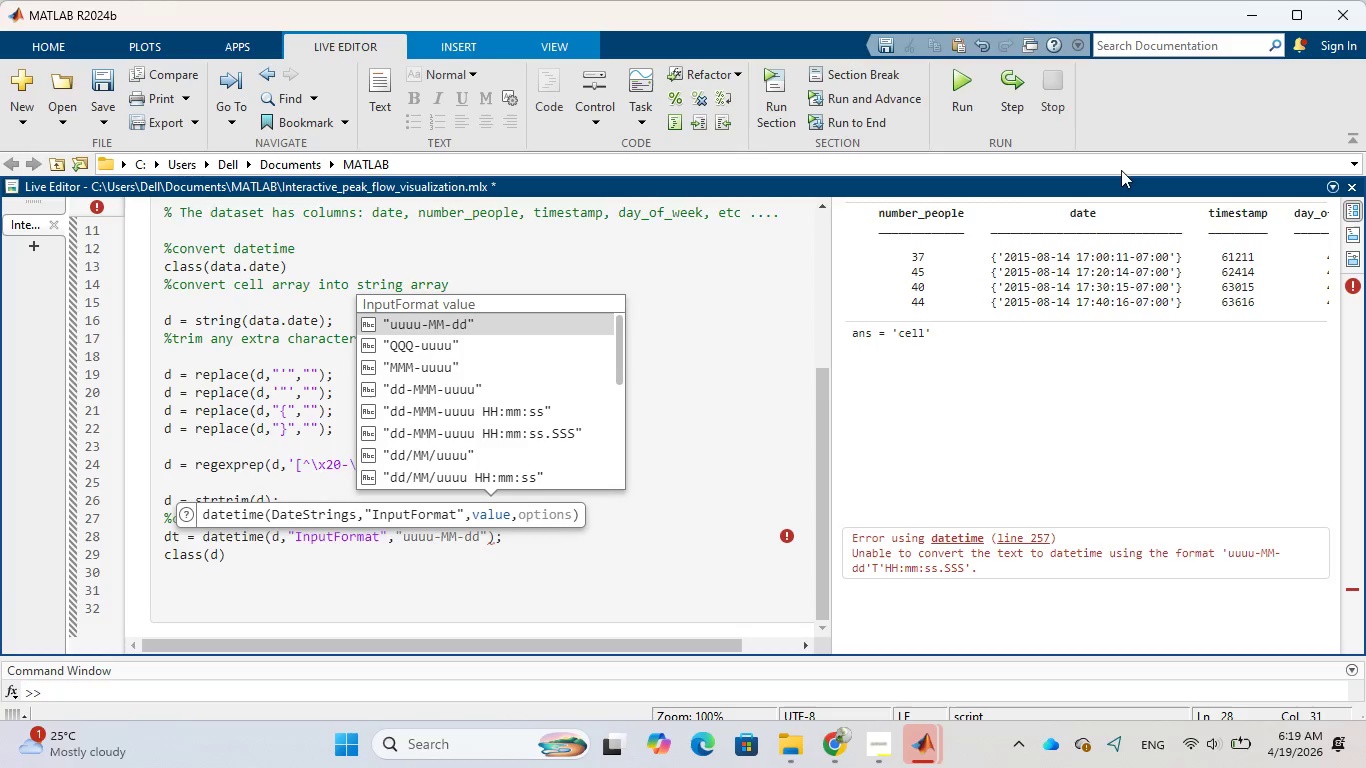 
wait(53.11)
 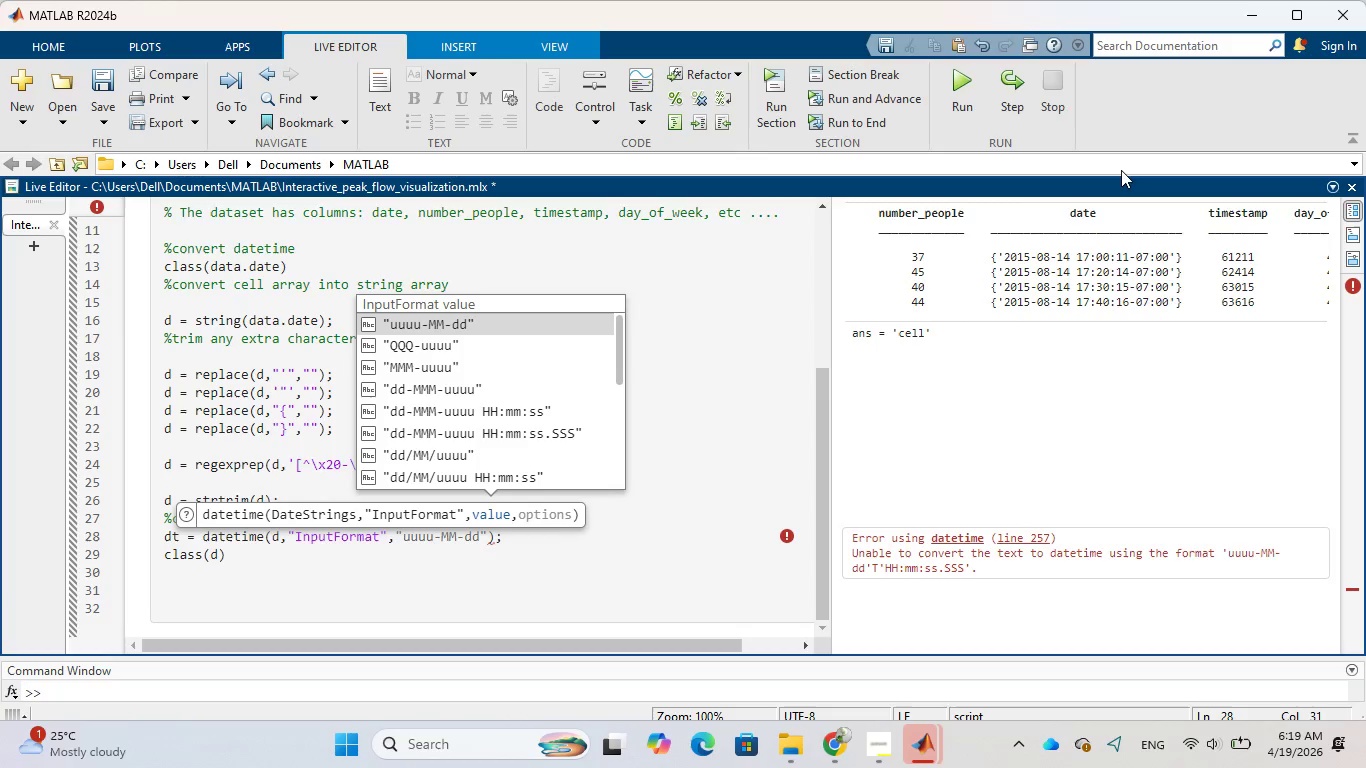 
left_click([448, 324])
 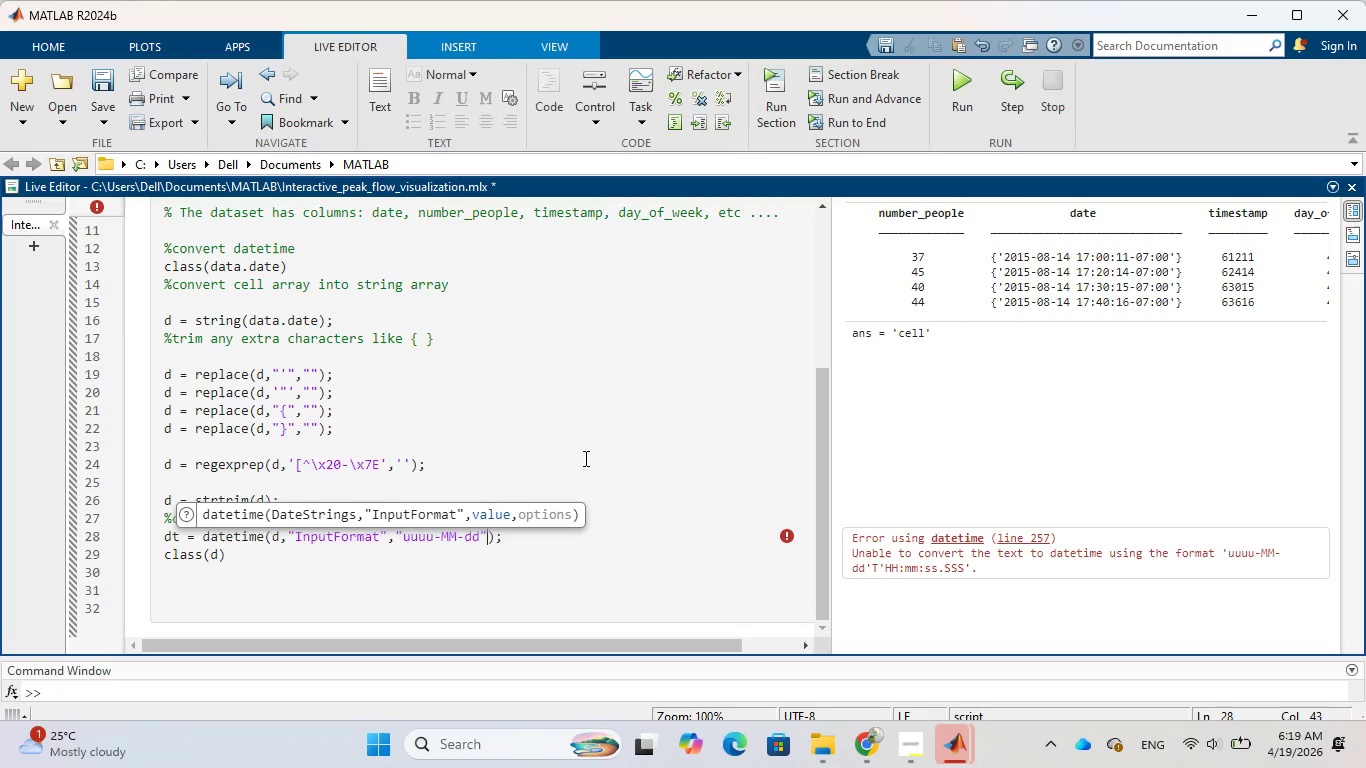 
wait(11.61)
 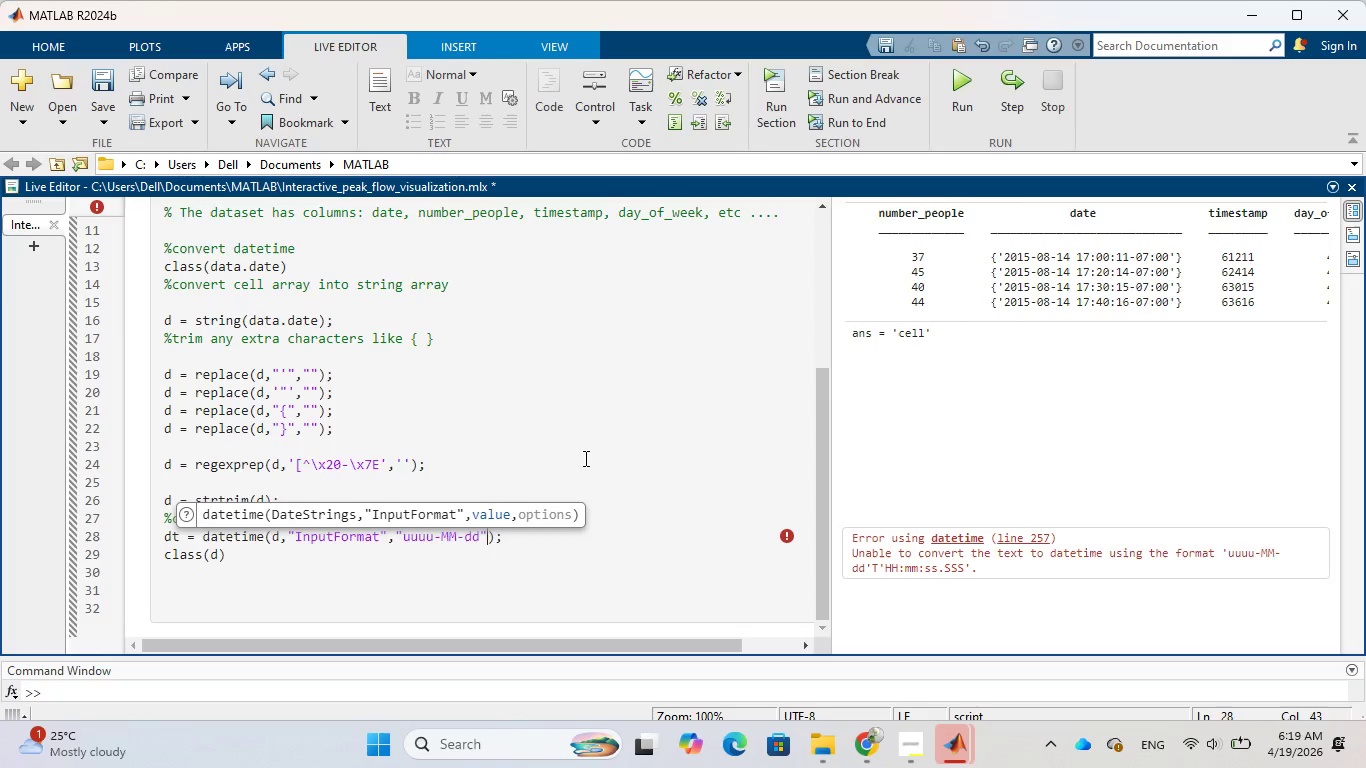 
left_click([479, 536])
 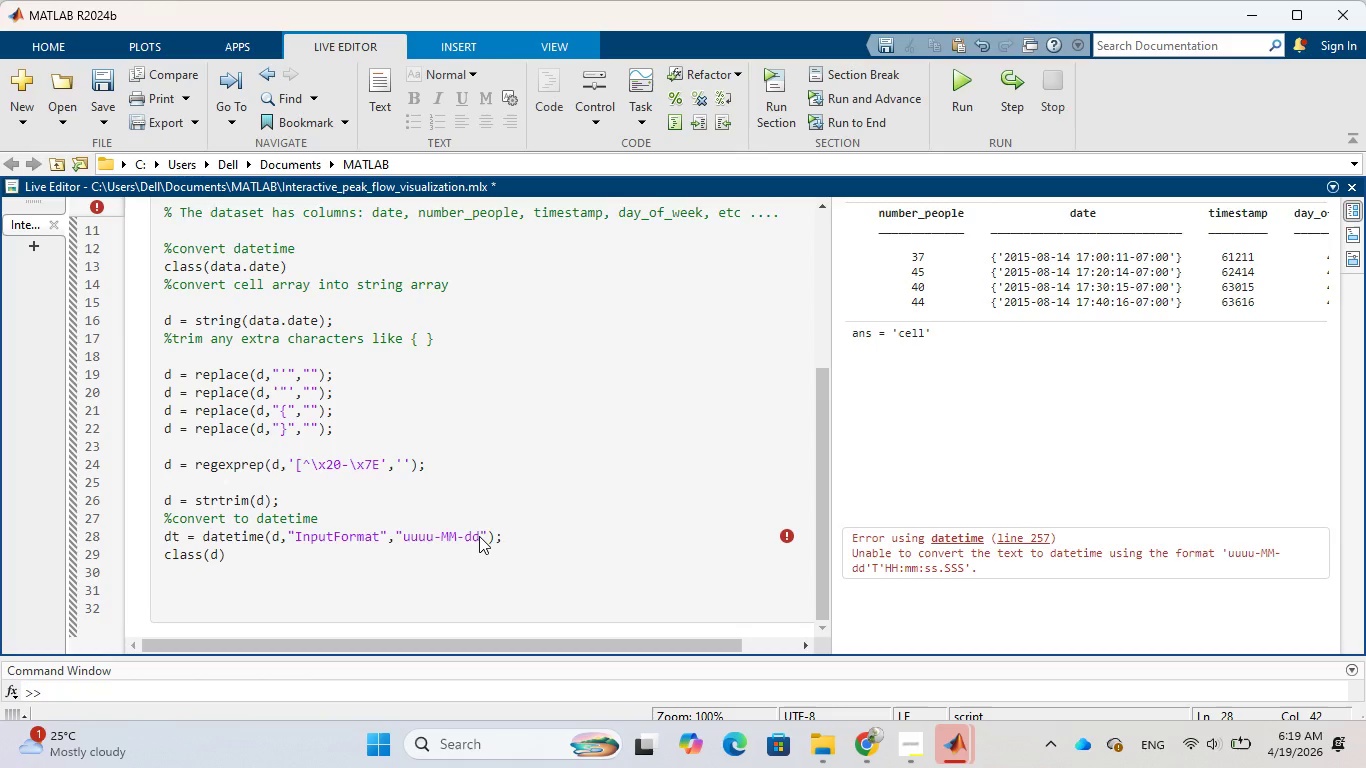 
key(Space)
 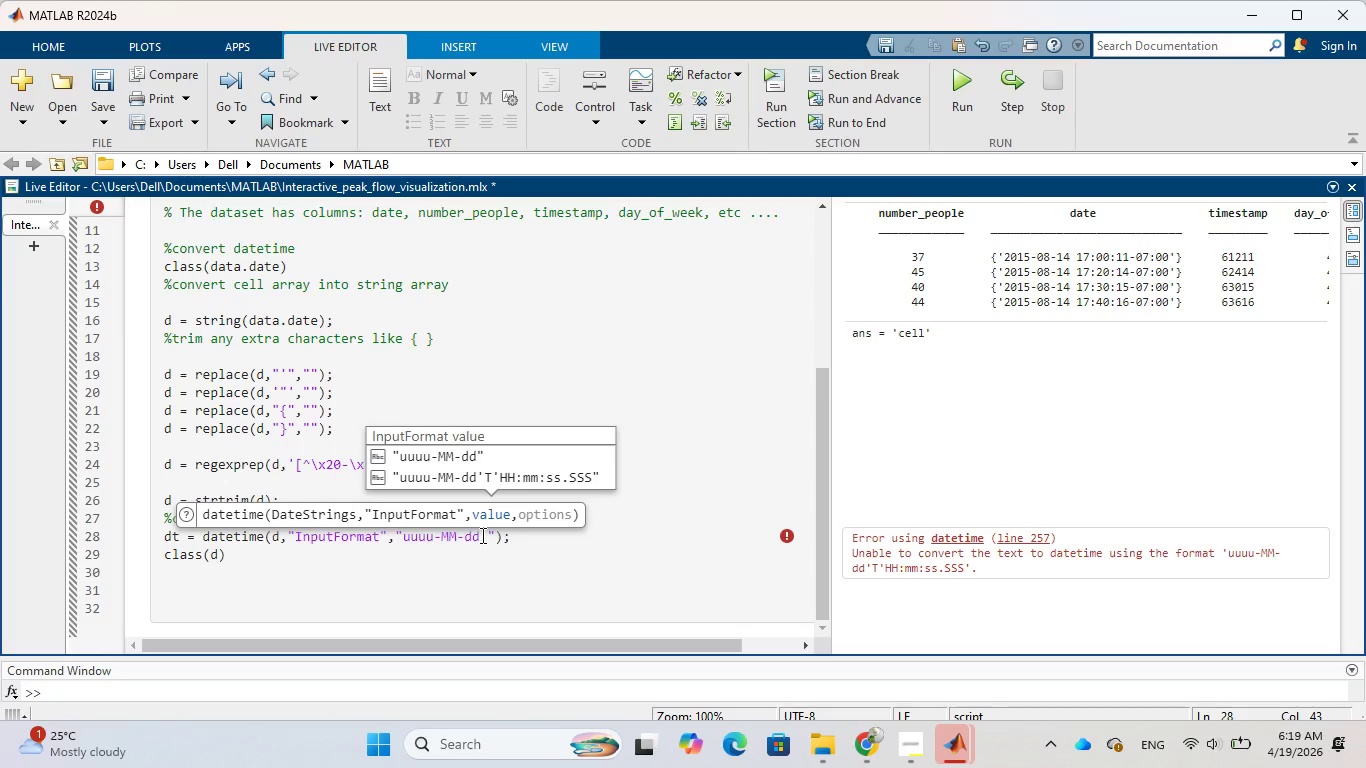 
key(CapsLock)
 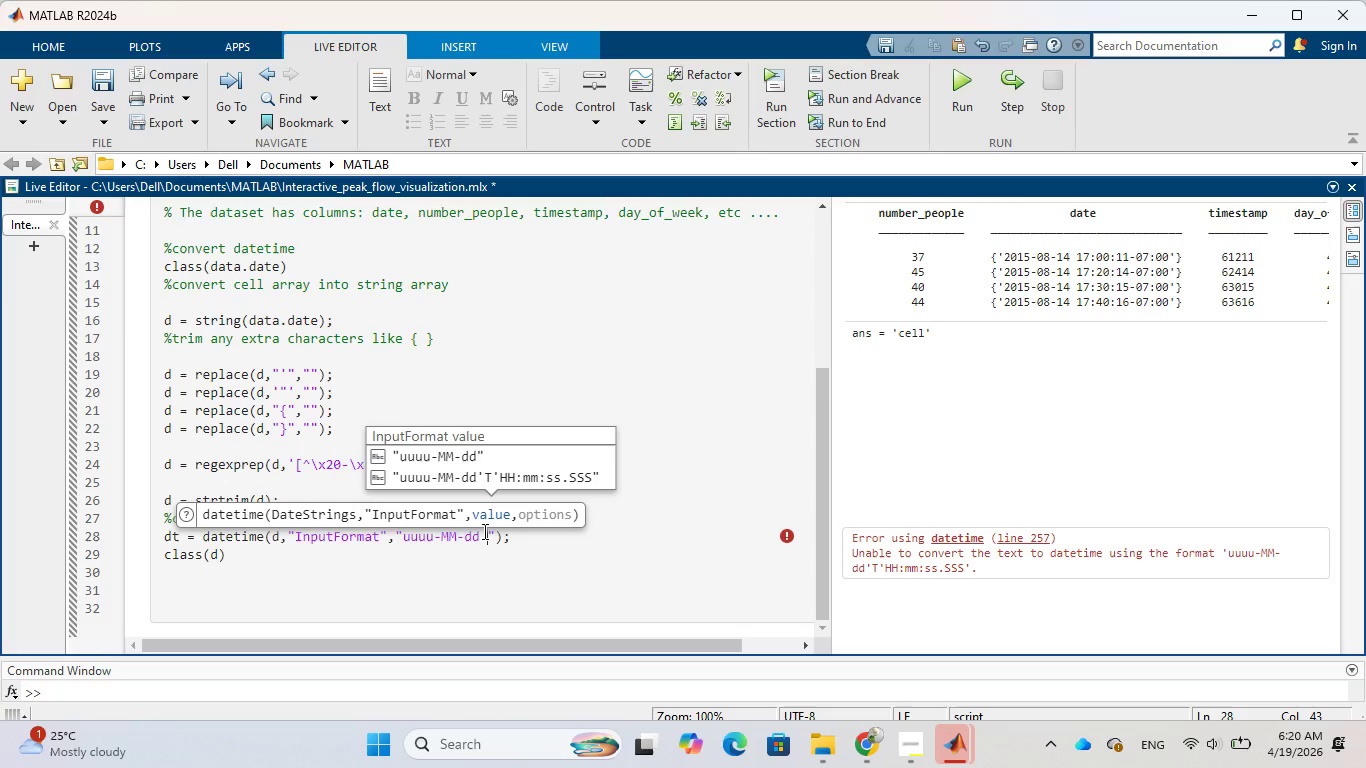 
type(HH:mm:ss)
 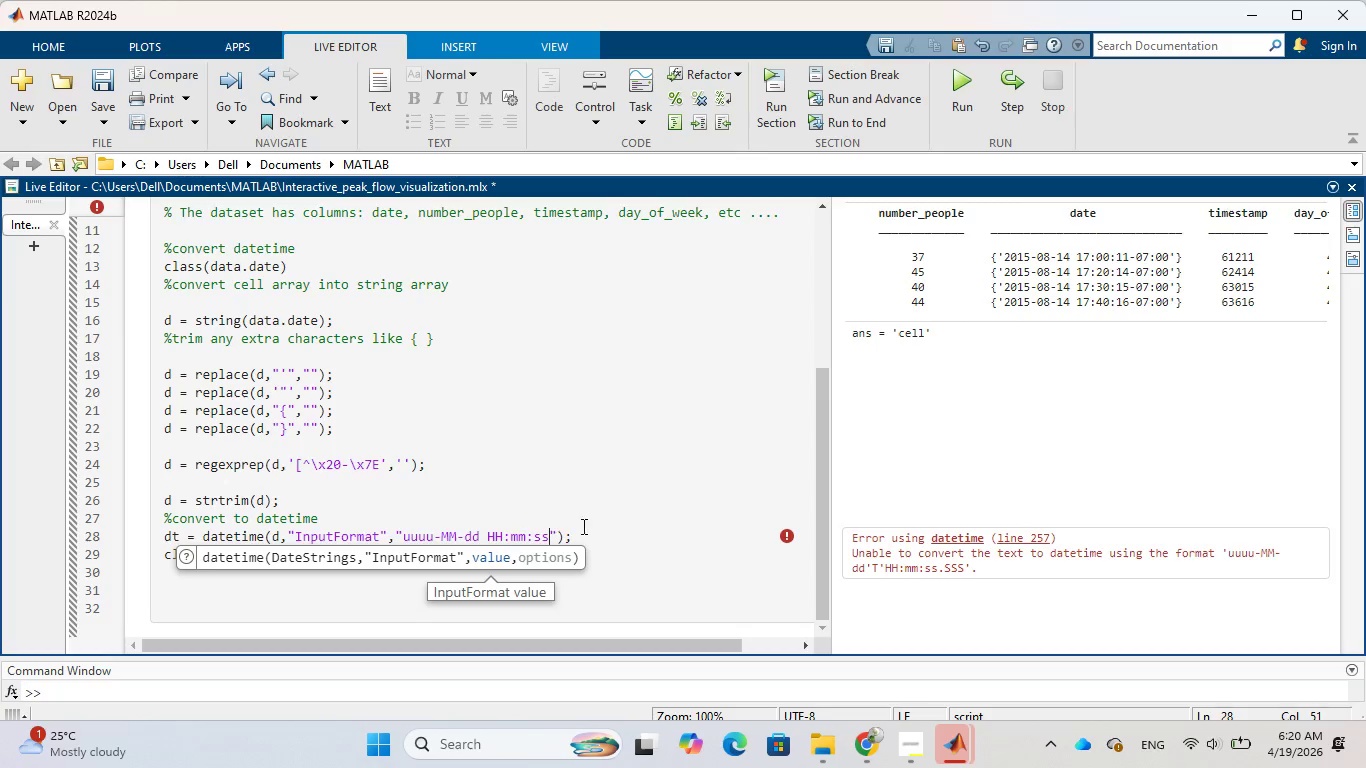 
left_click([611, 533])
 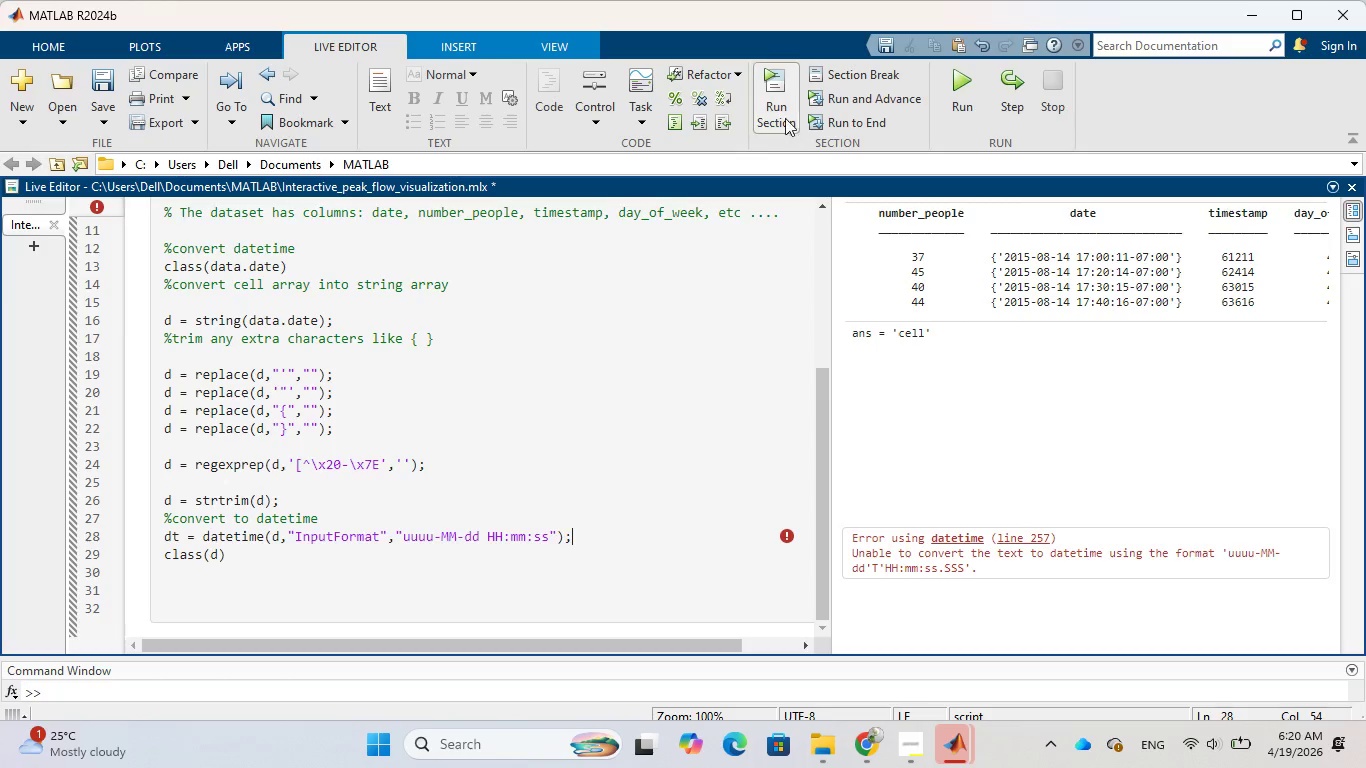 
left_click([771, 91])
 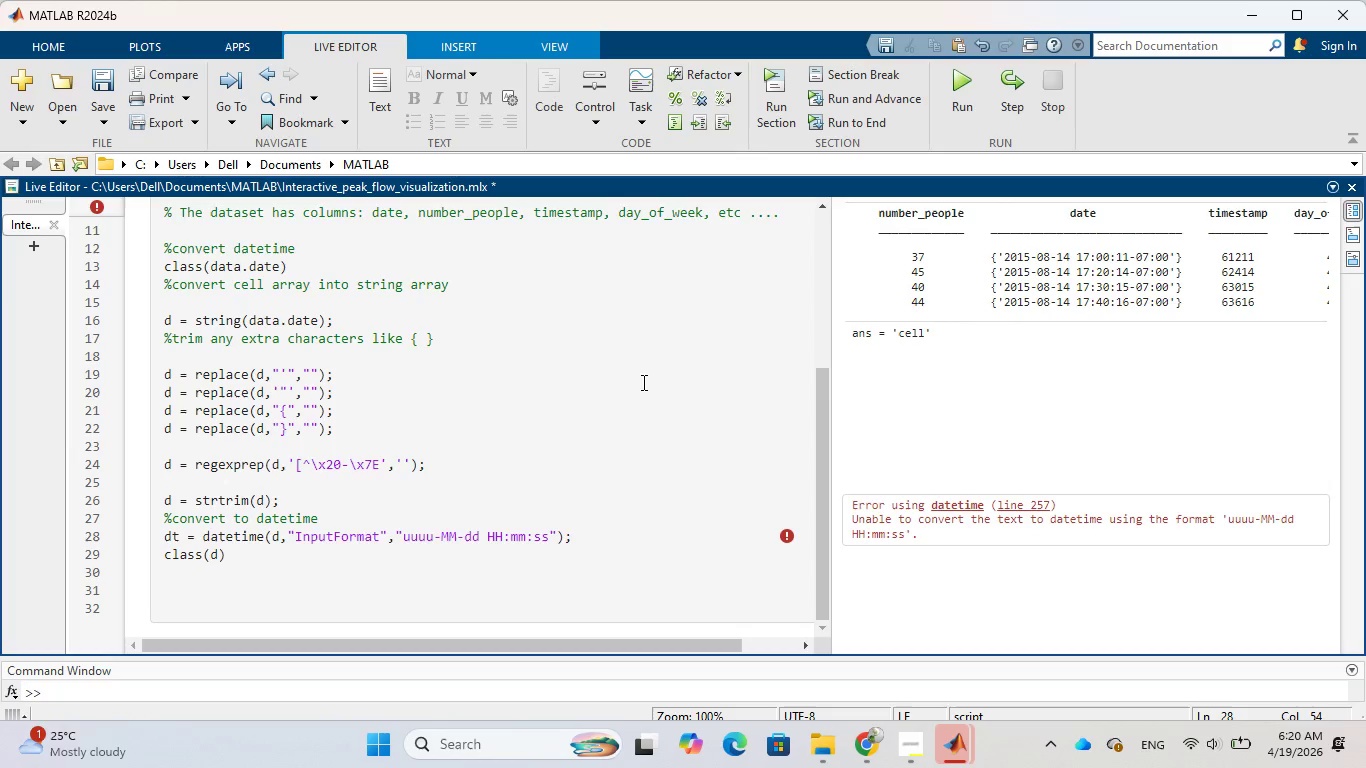 
wait(11.23)
 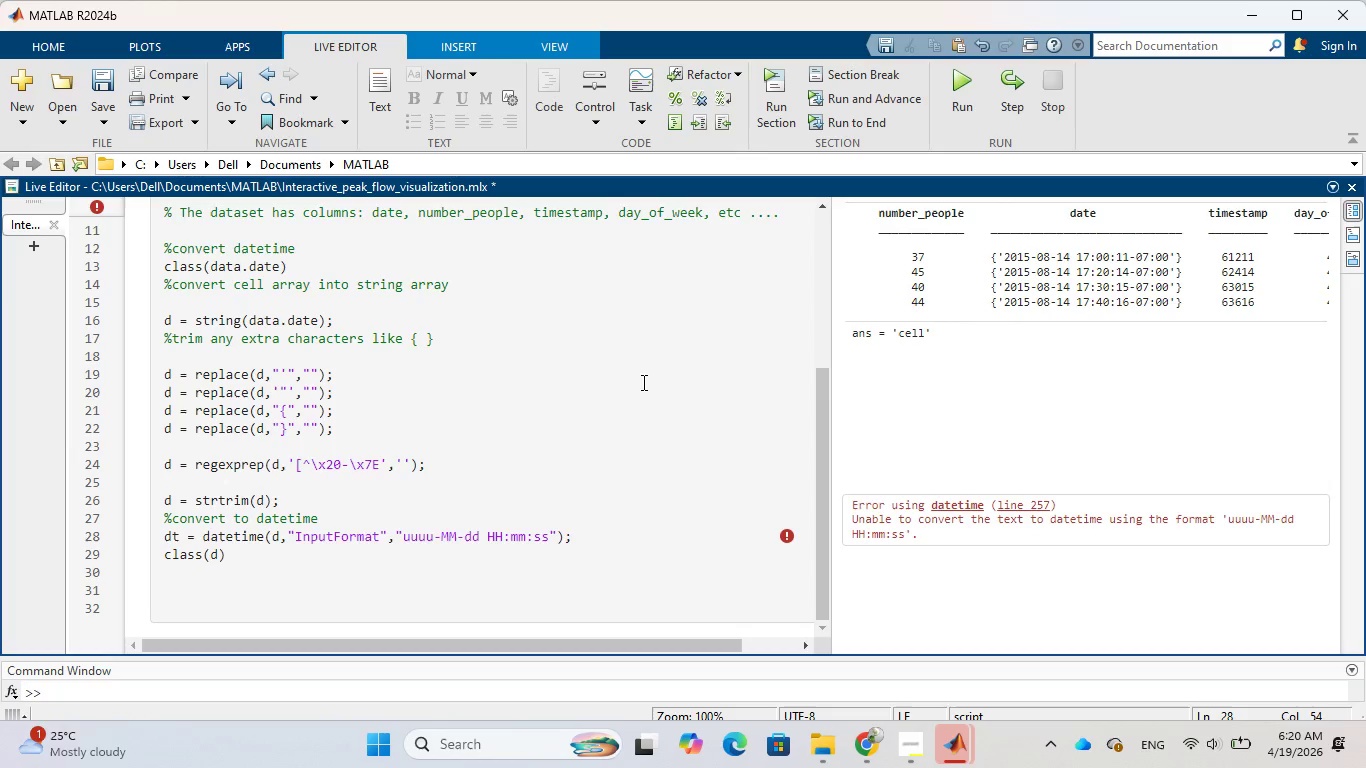 
left_click([553, 536])
 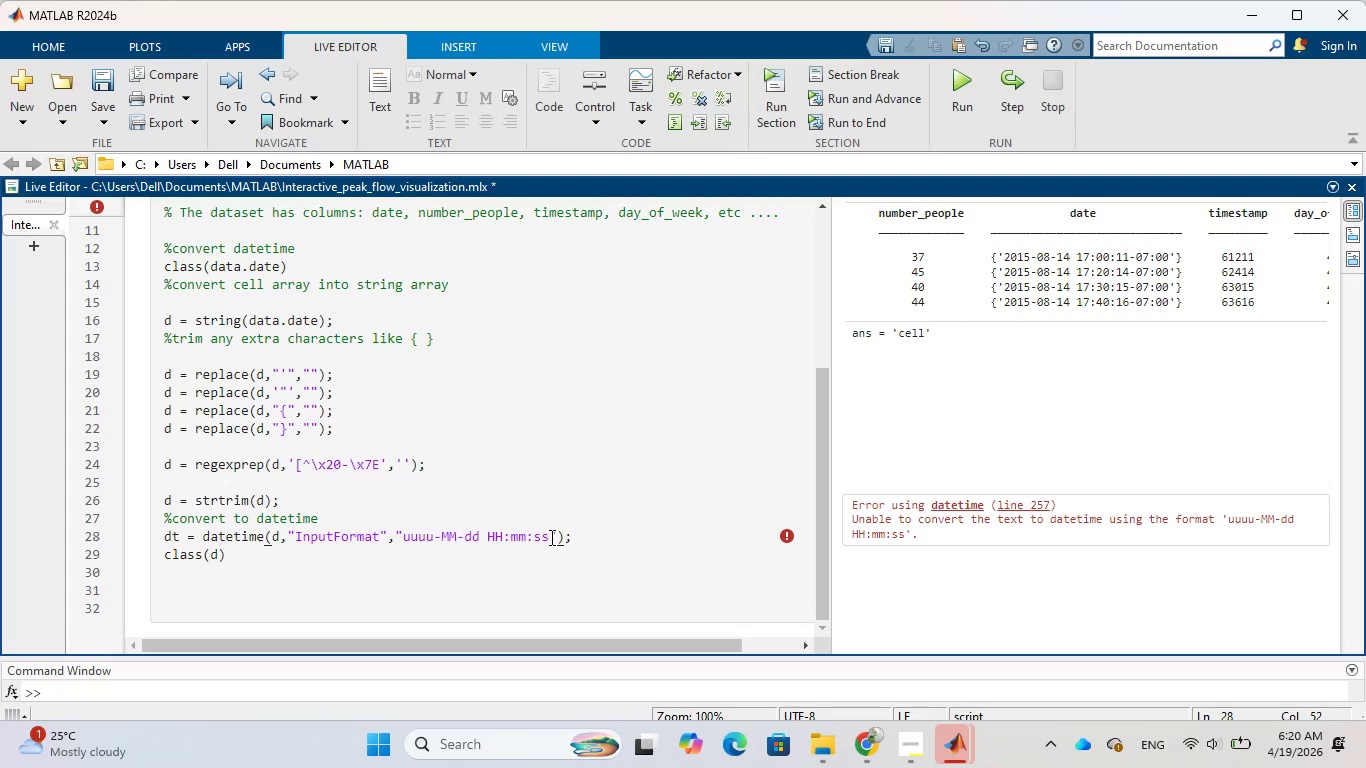 
left_click([550, 537])
 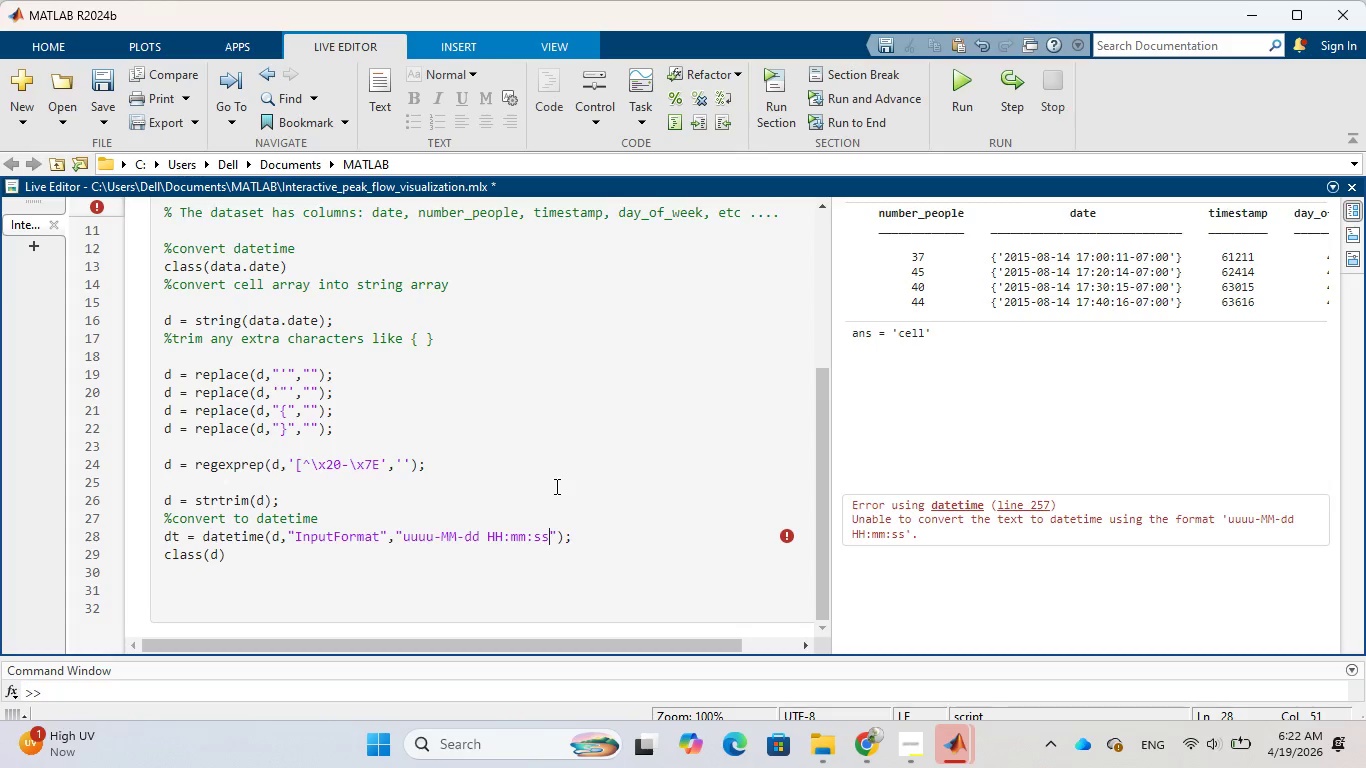 
wait(122.69)
 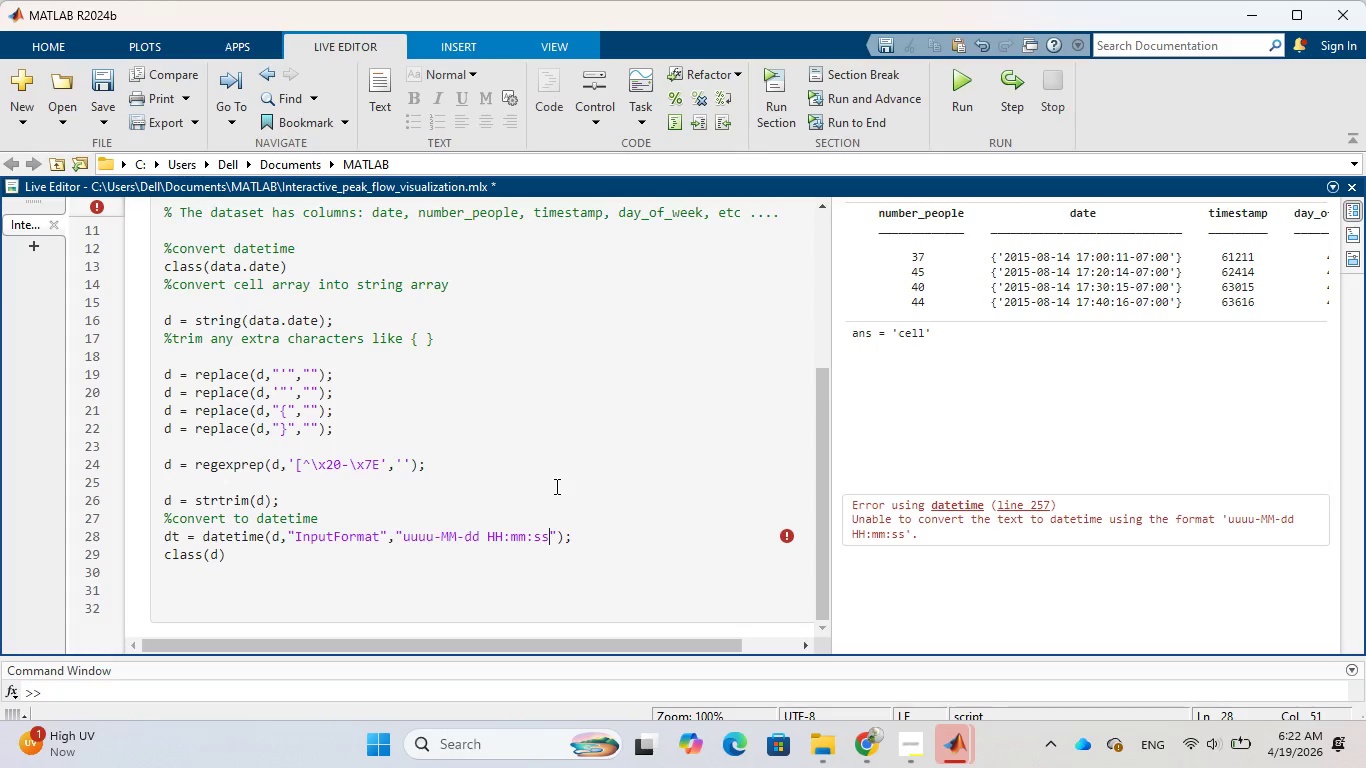 
left_click_drag(start_coordinate=[924, 537], to_coordinate=[843, 502])
 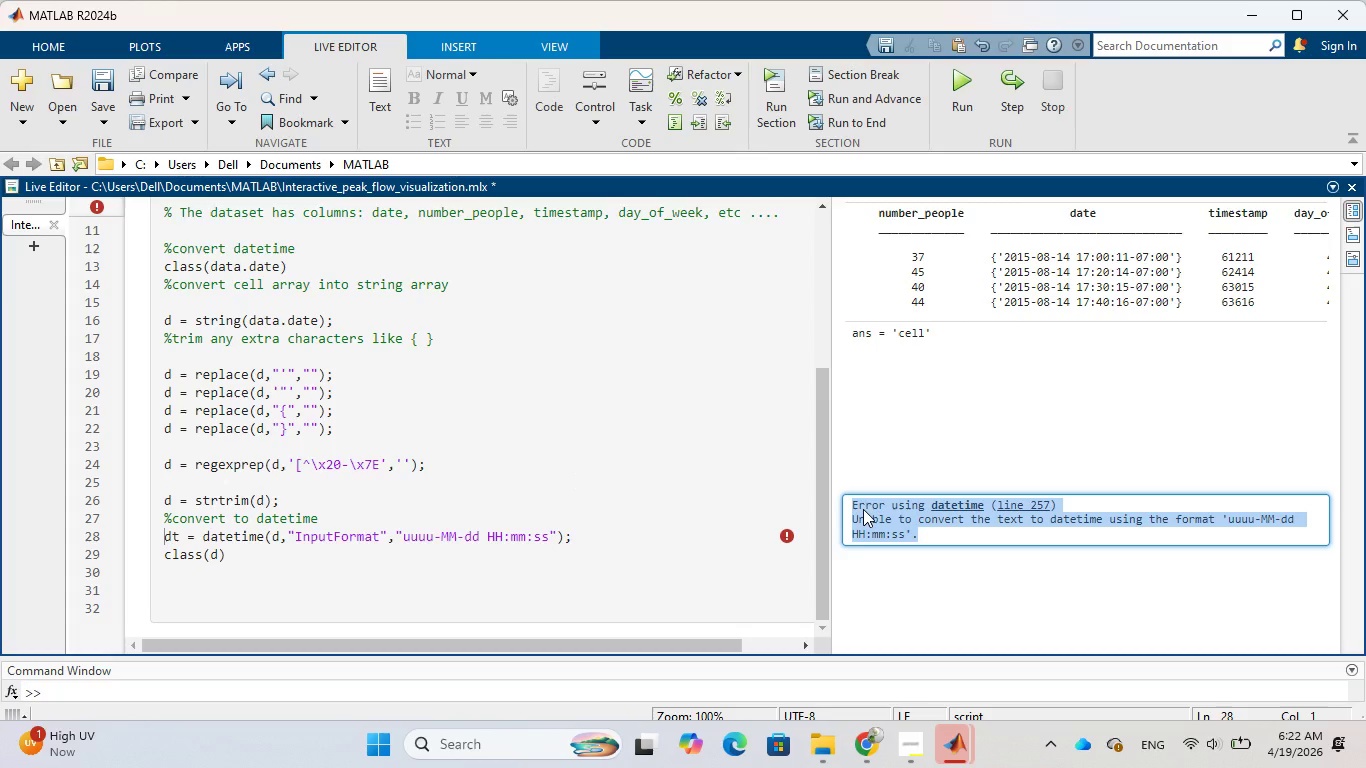 
right_click([863, 509])
 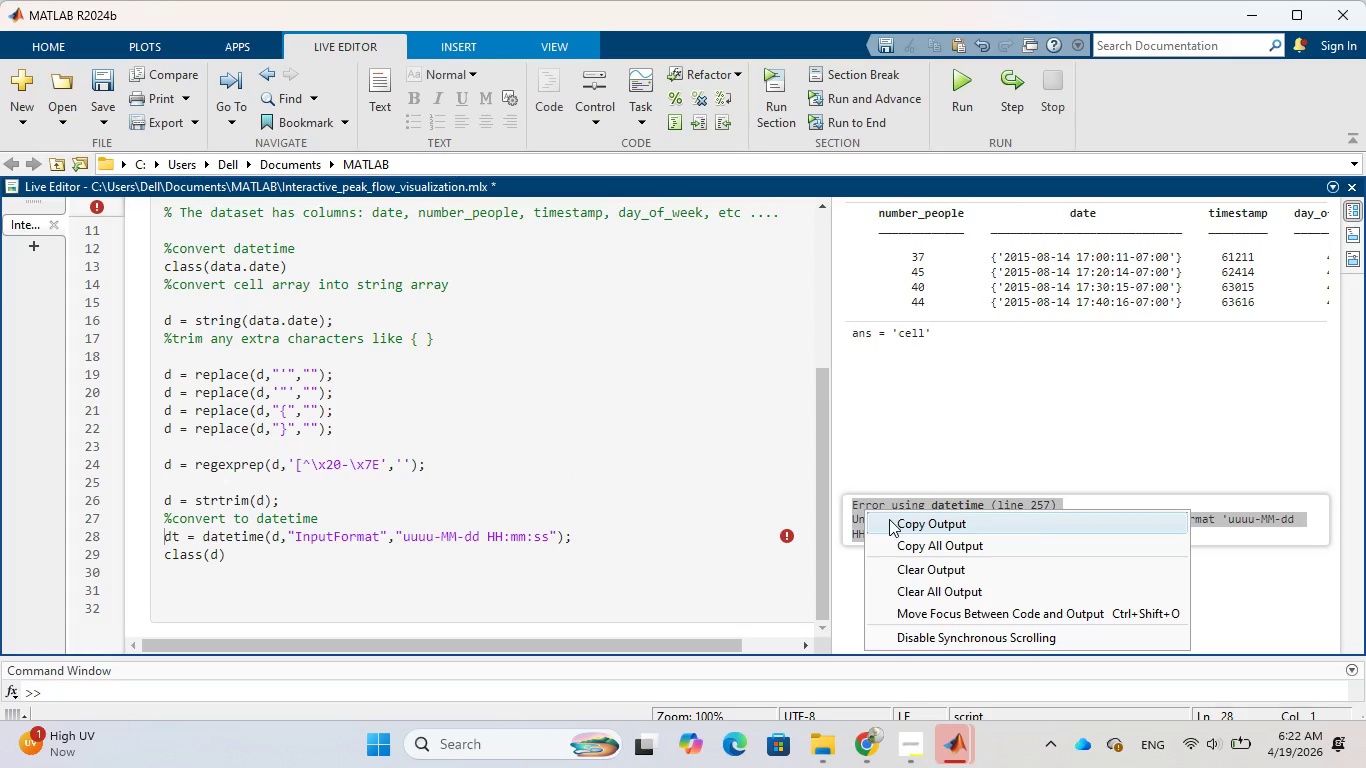 
left_click([890, 519])
 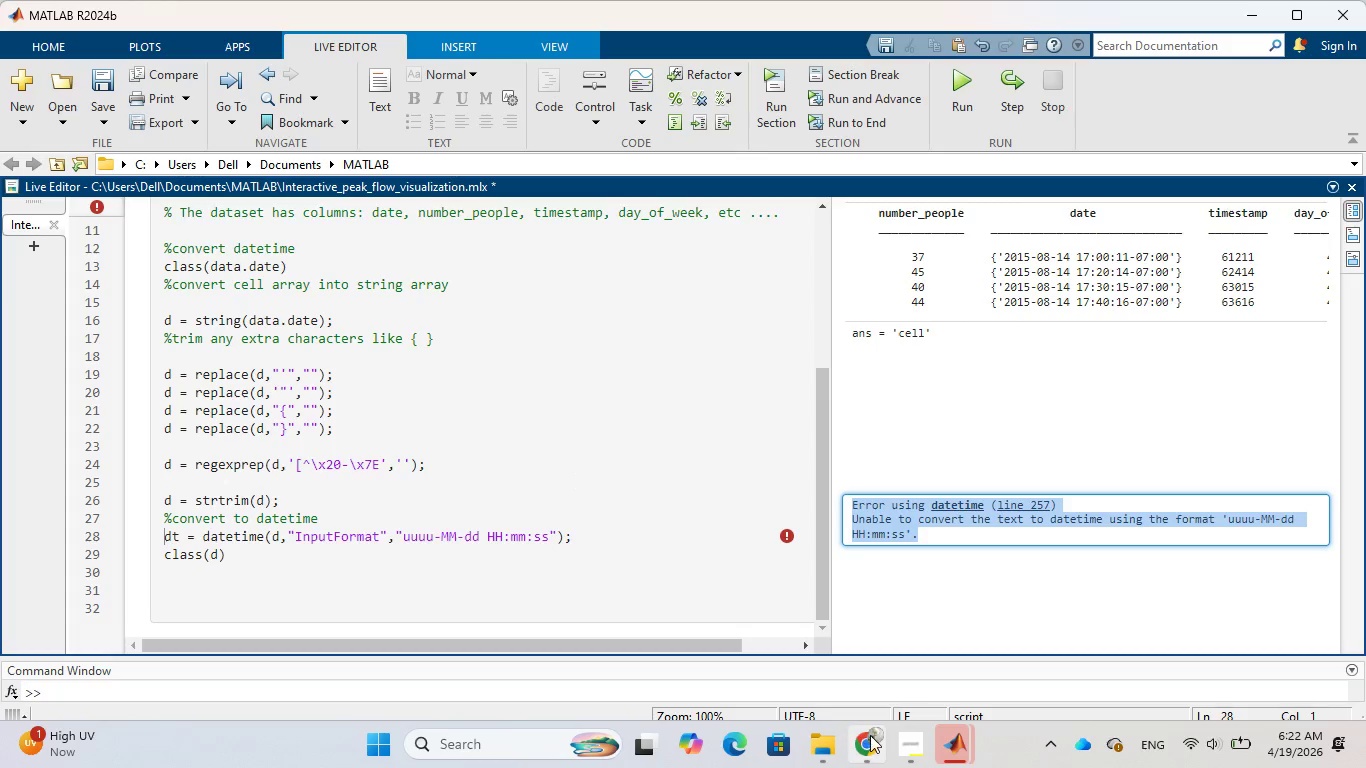 
left_click([870, 739])
 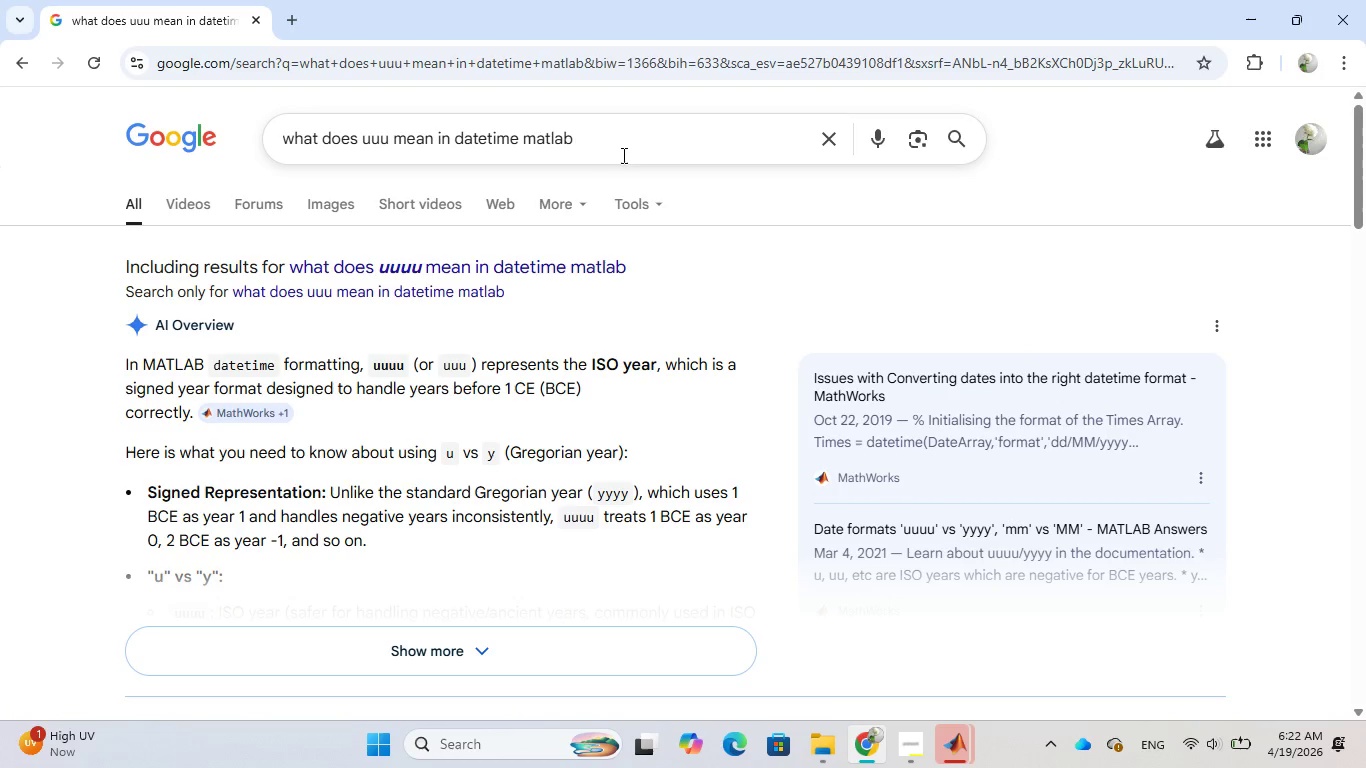 
left_click_drag(start_coordinate=[623, 150], to_coordinate=[250, 90])
 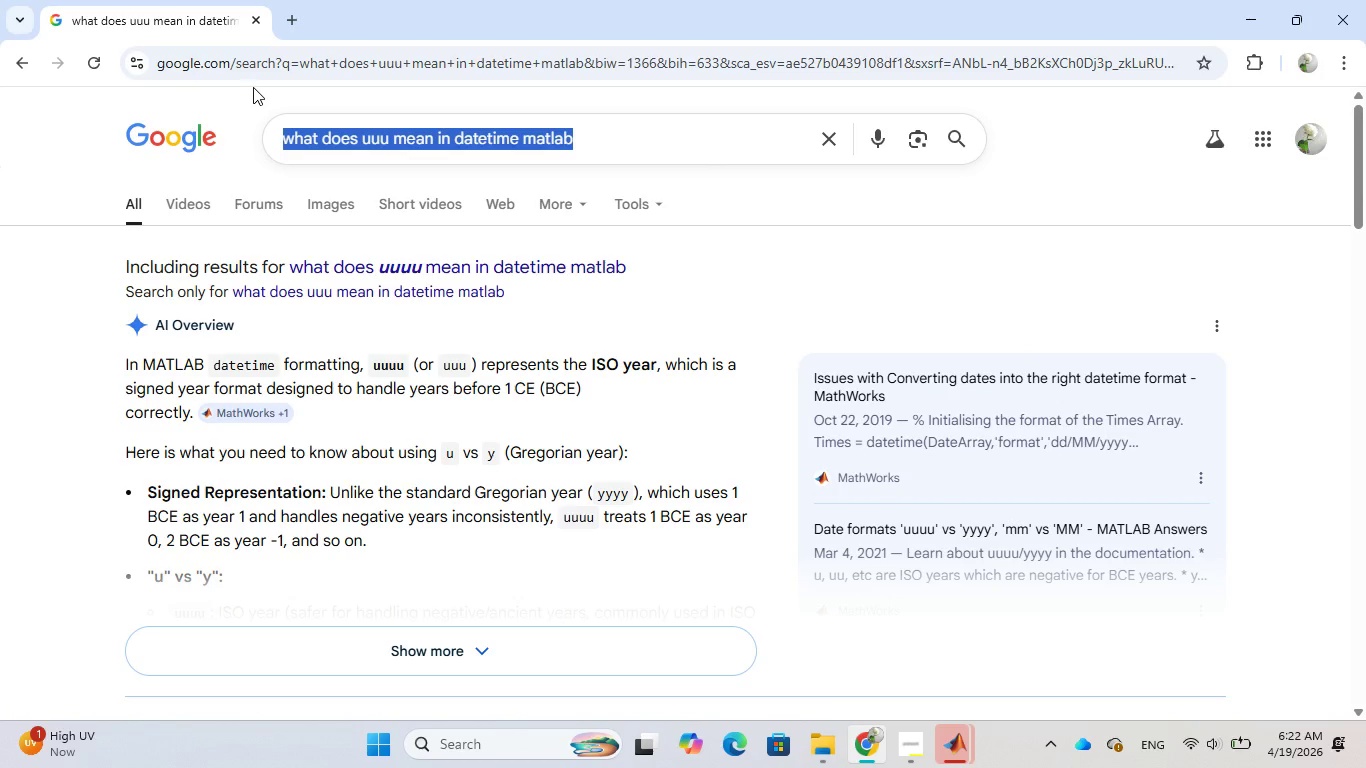 
key(Control+V)
 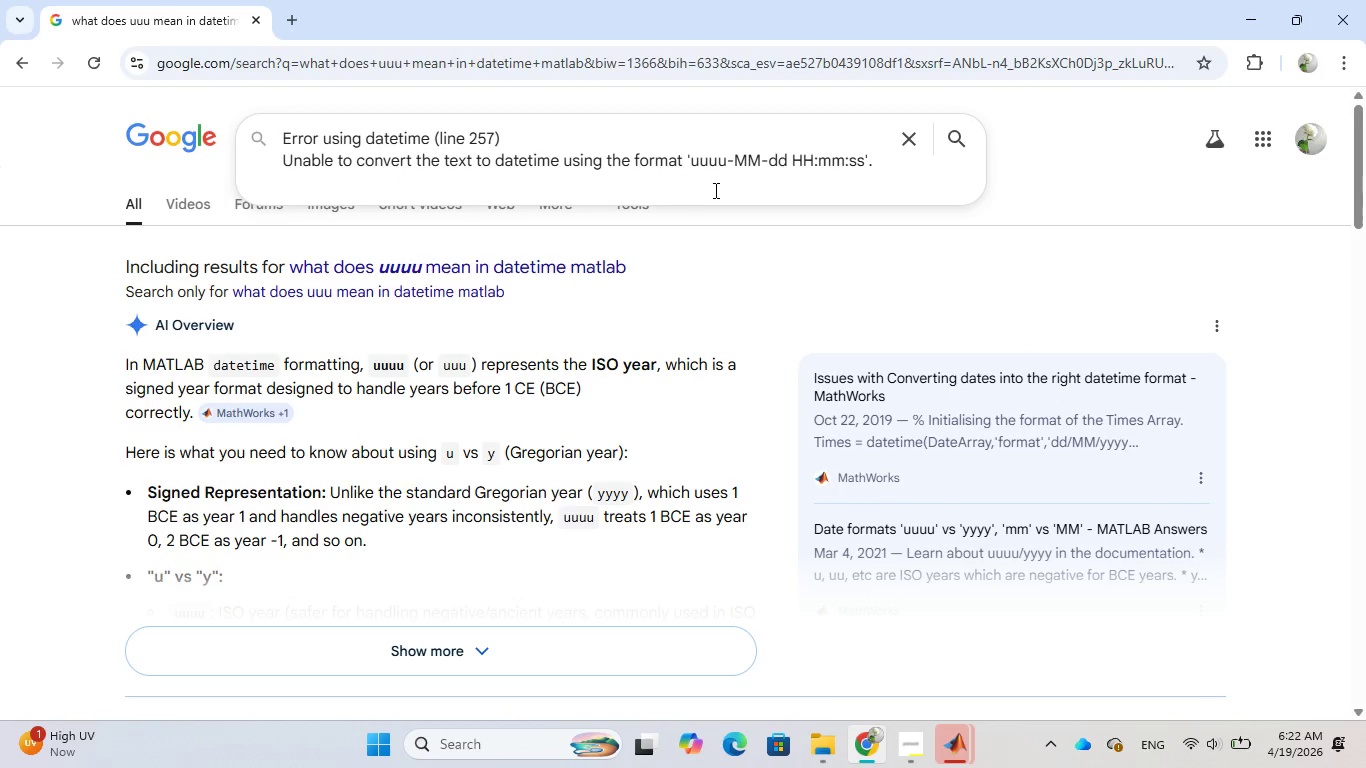 
key(Enter)
 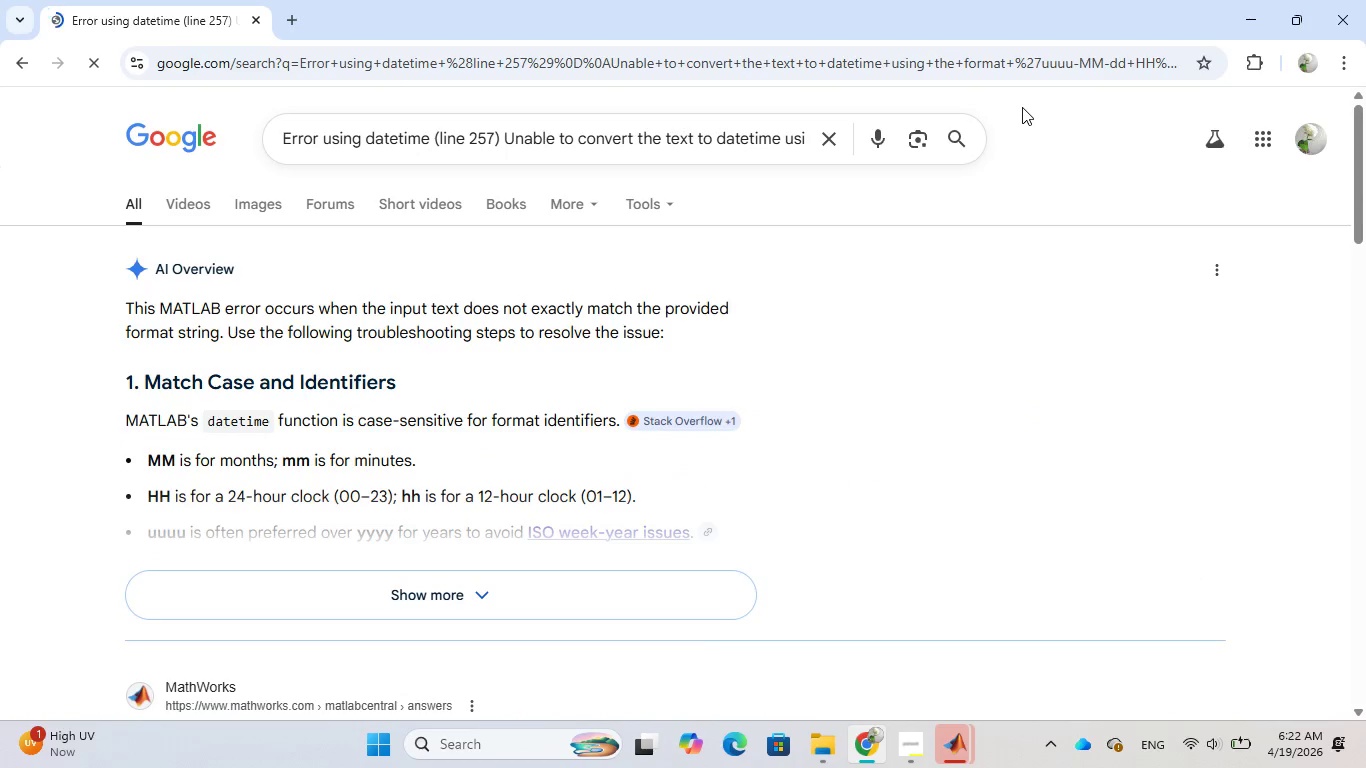 
wait(8.62)
 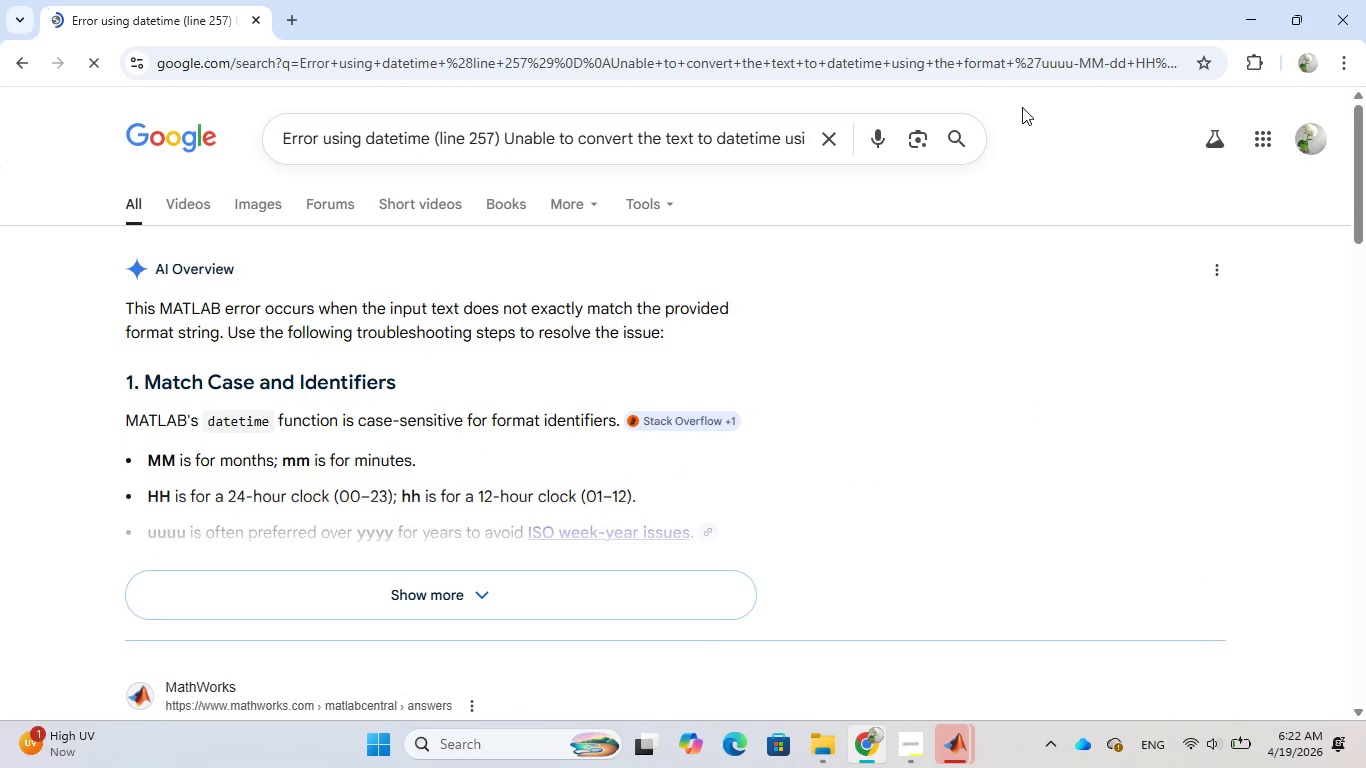 
scroll: coordinate [576, 277], scroll_direction: down, amount: 1.0
 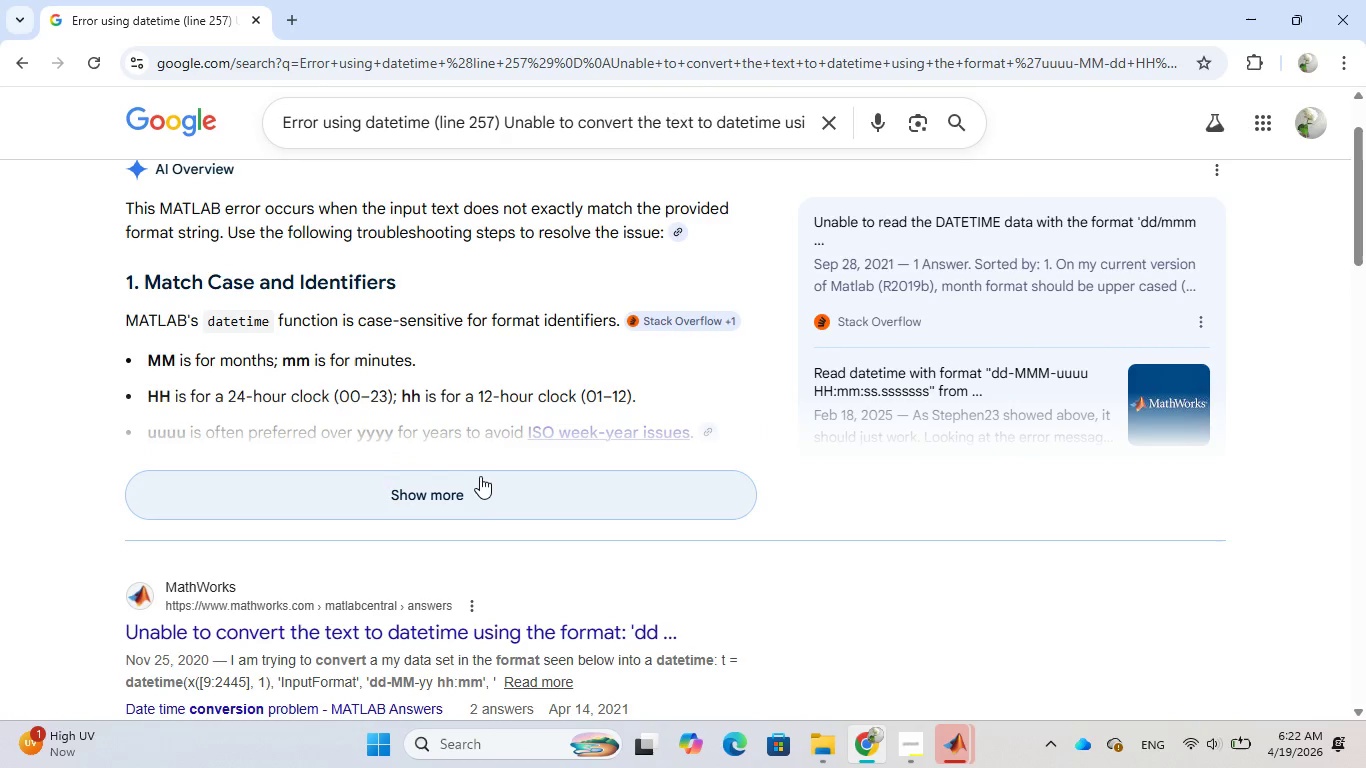 
left_click([480, 486])
 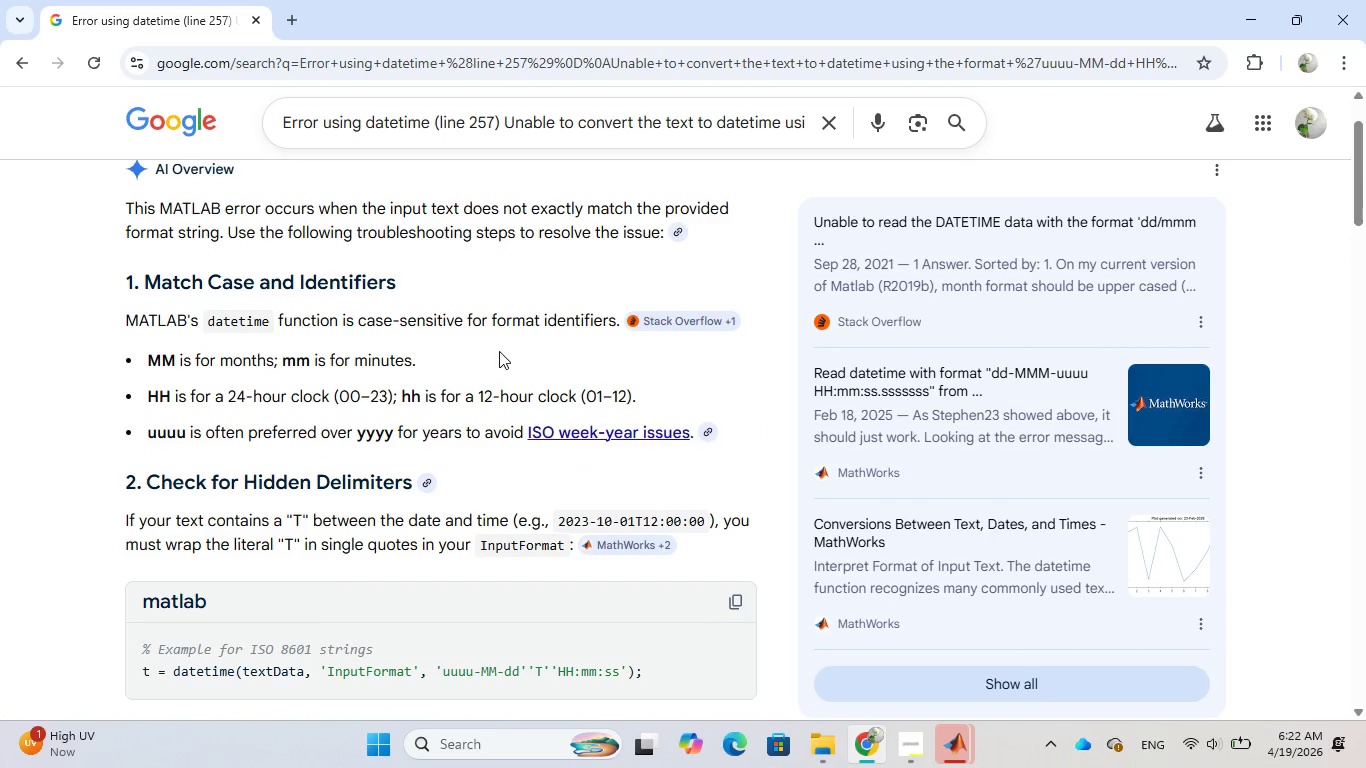 
scroll: coordinate [499, 347], scroll_direction: down, amount: 1.0
 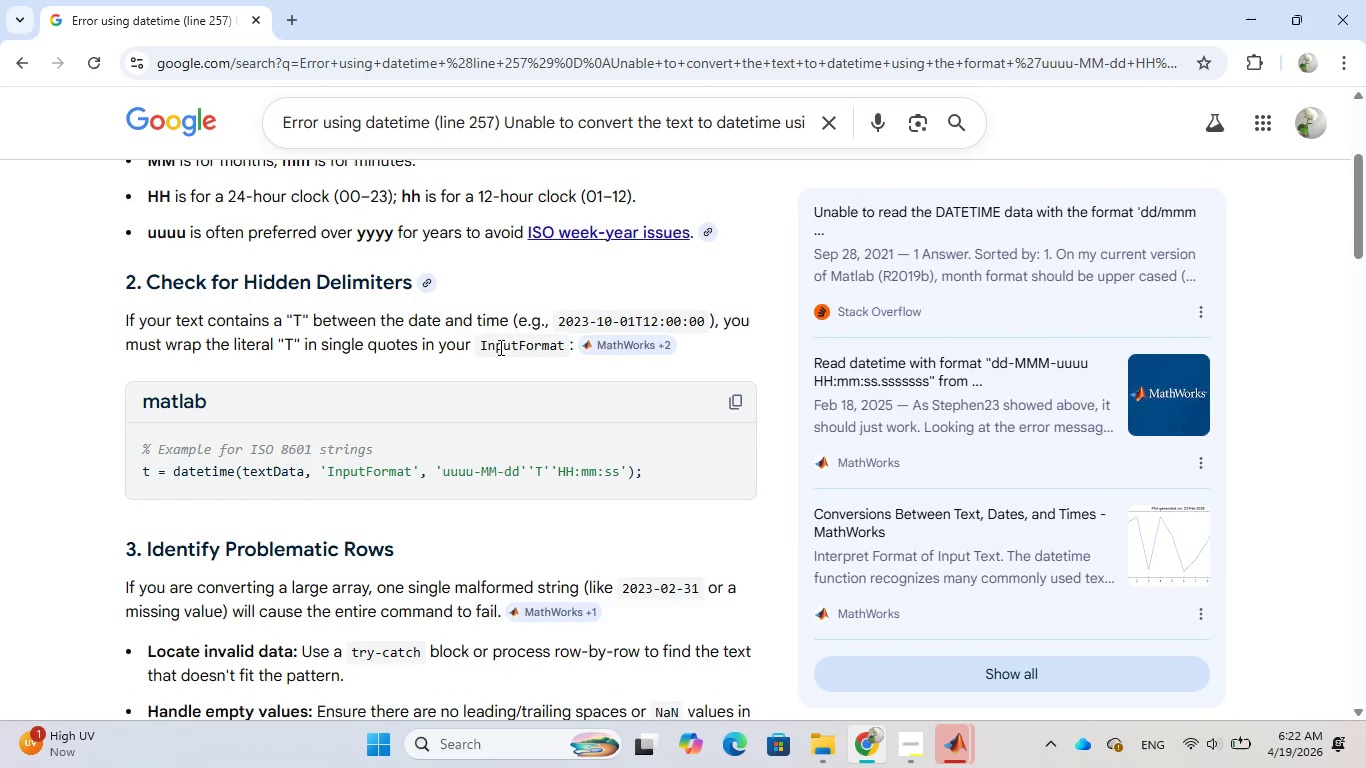 
wait(8.25)
 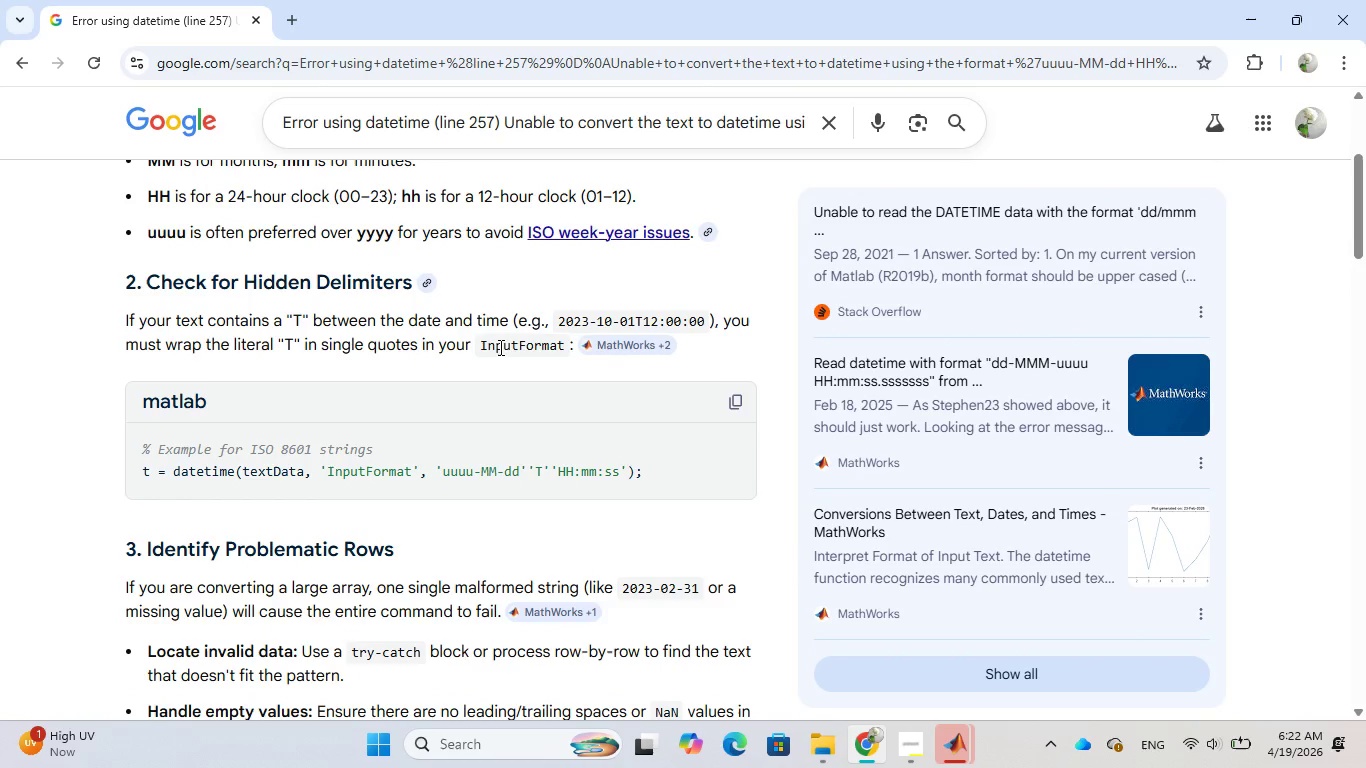 
left_click_drag(start_coordinate=[321, 470], to_coordinate=[626, 483])
 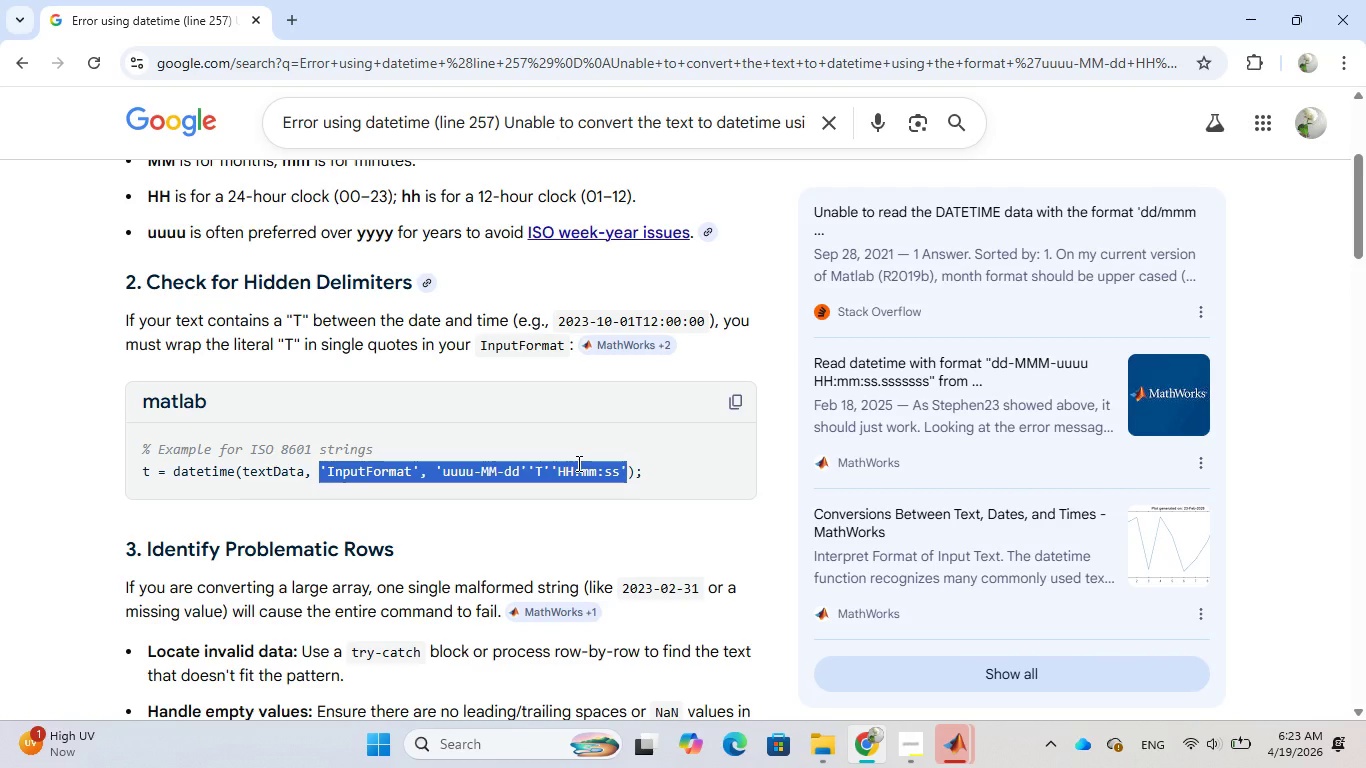 
right_click([577, 463])
 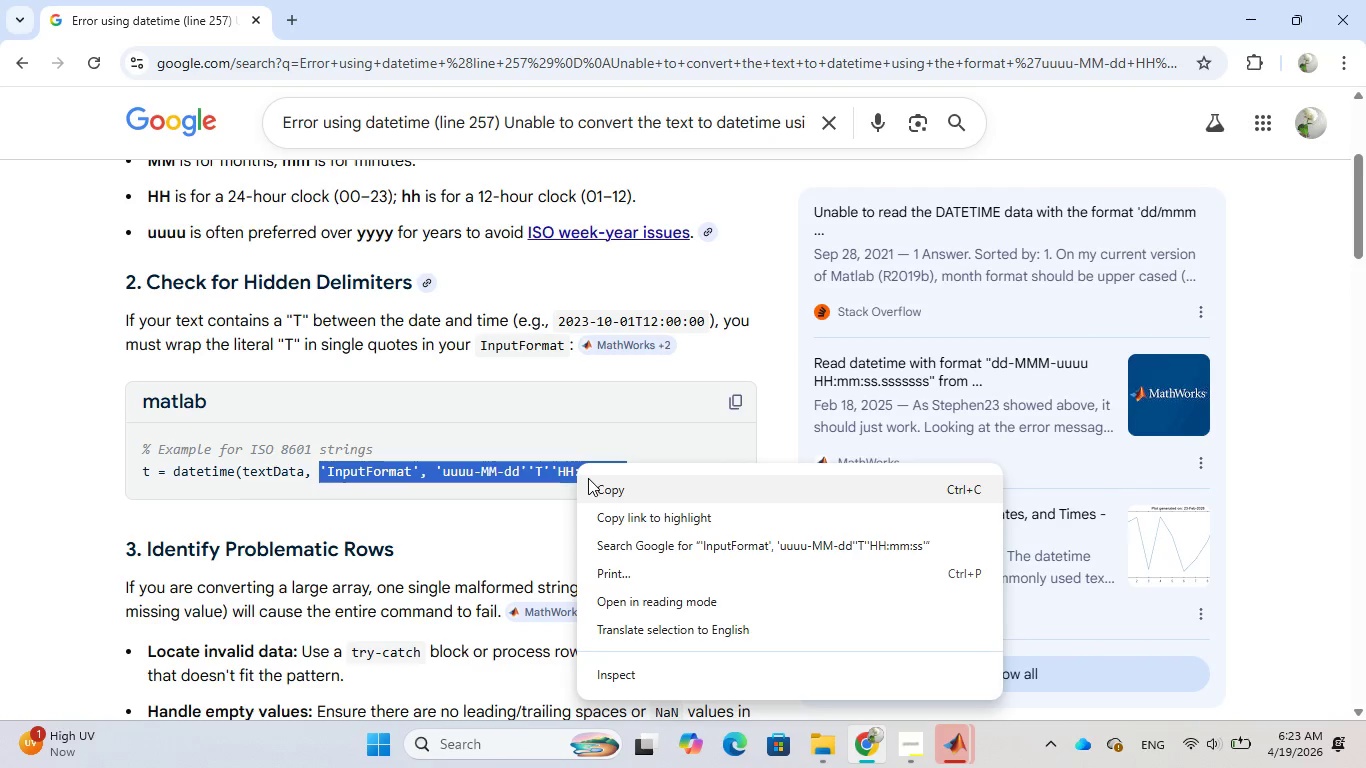 
left_click([589, 479])
 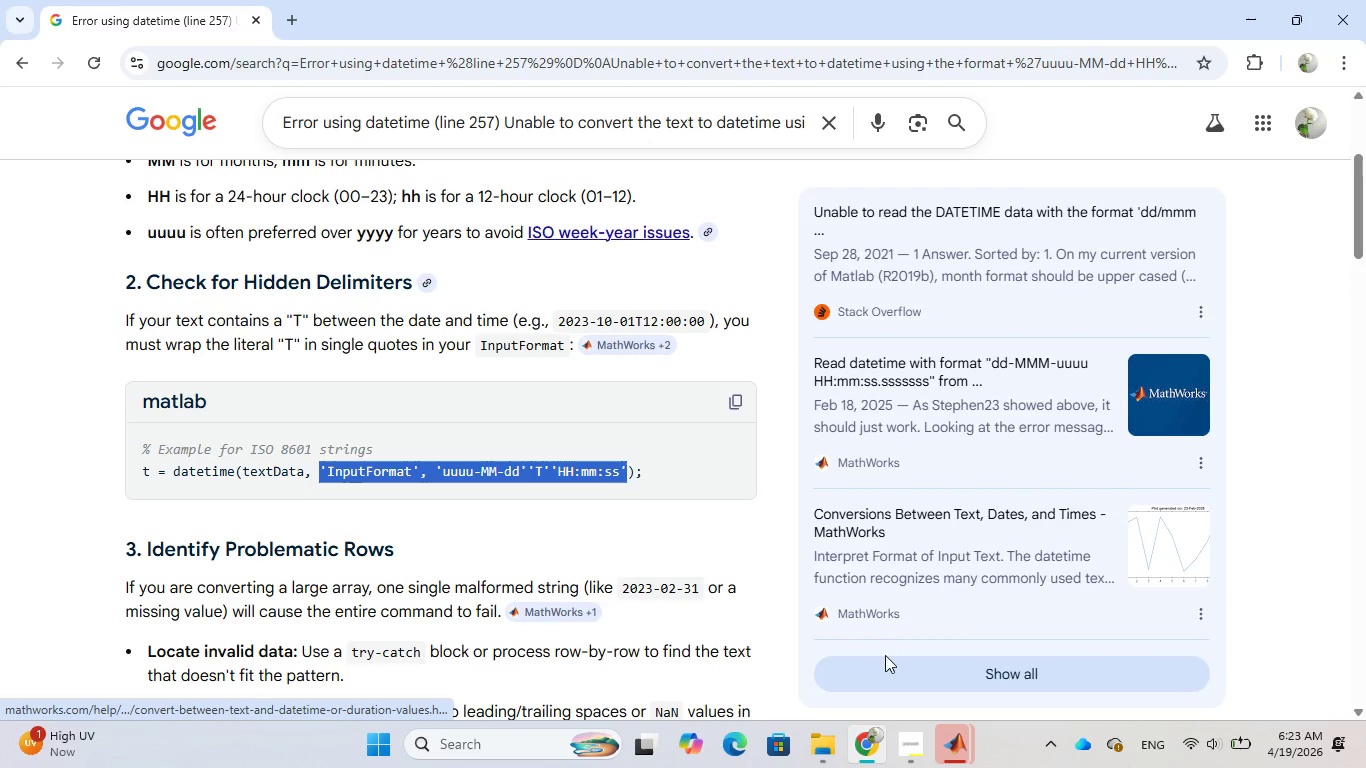 
mouse_move([892, 736])
 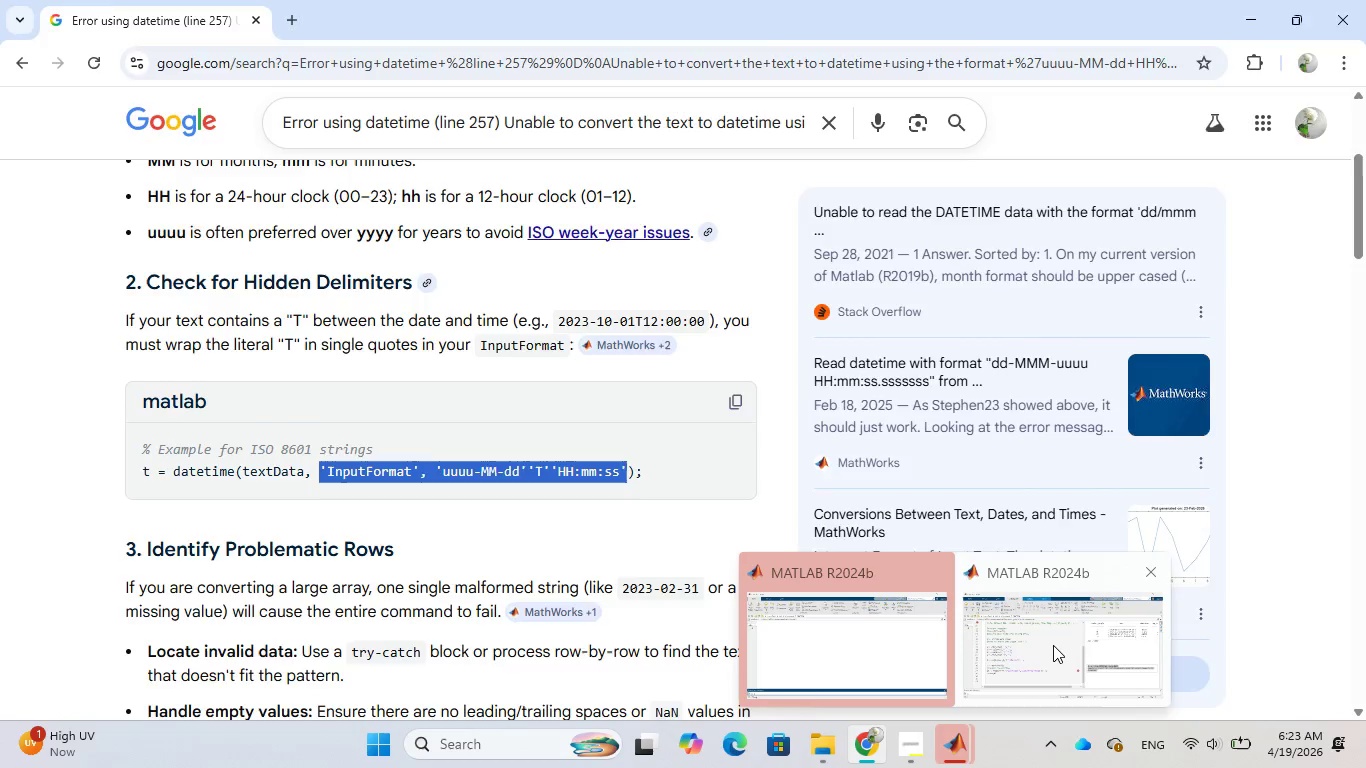 
left_click([1053, 645])
 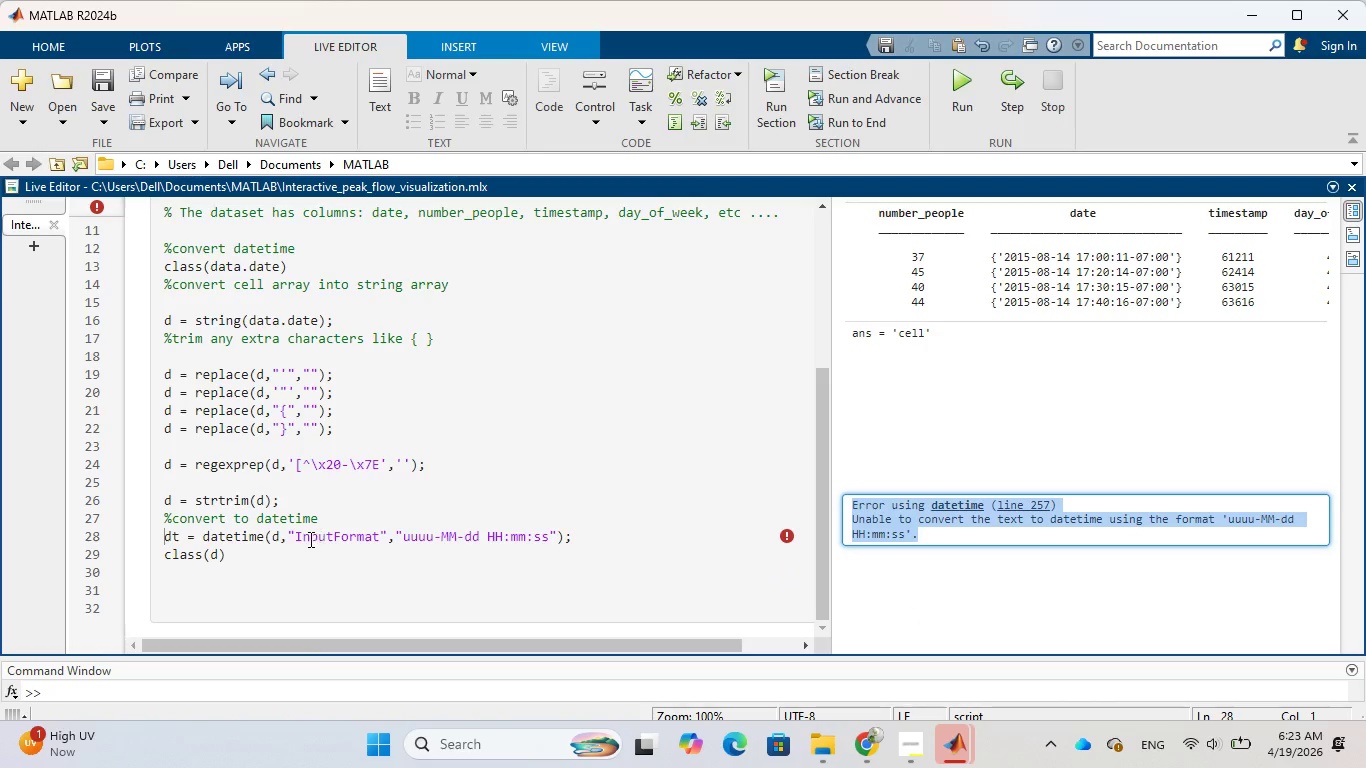 
left_click_drag(start_coordinate=[286, 538], to_coordinate=[554, 536])
 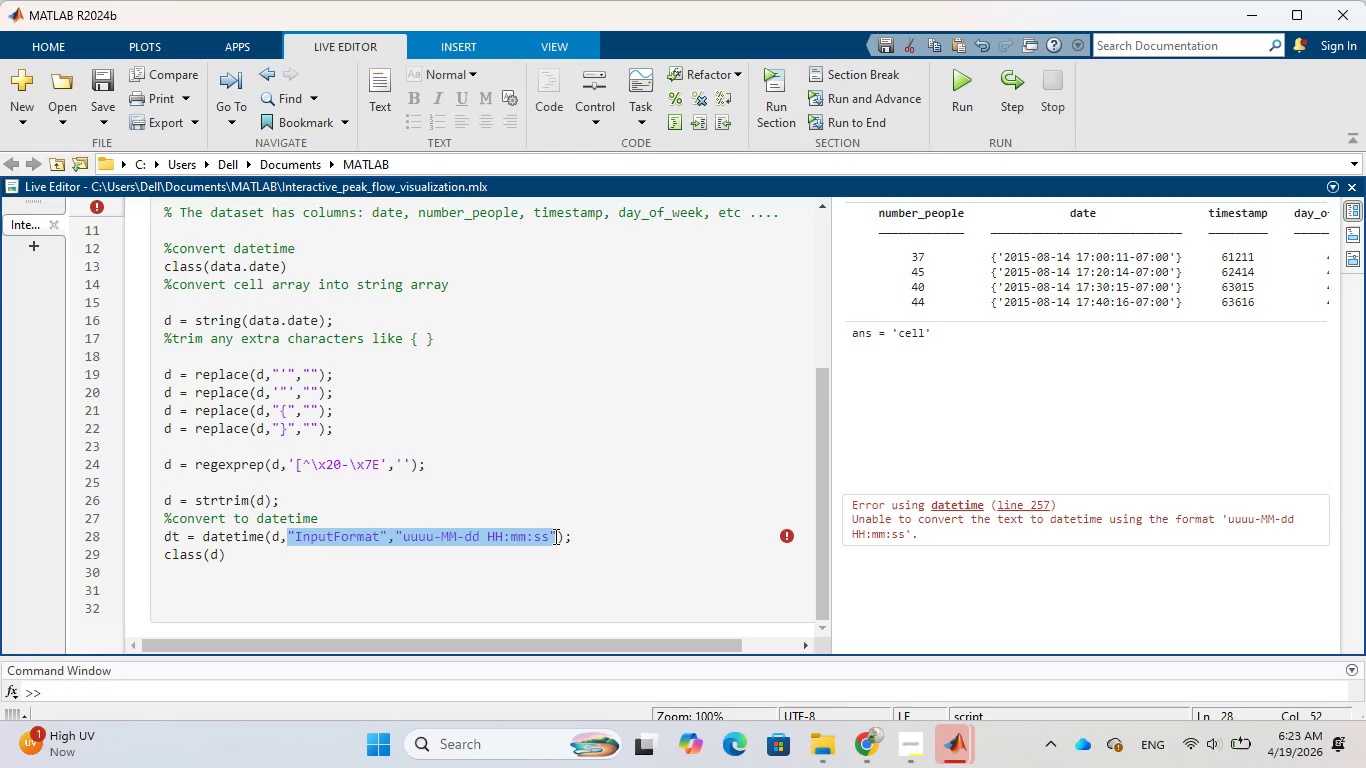 
key(Control+V)
 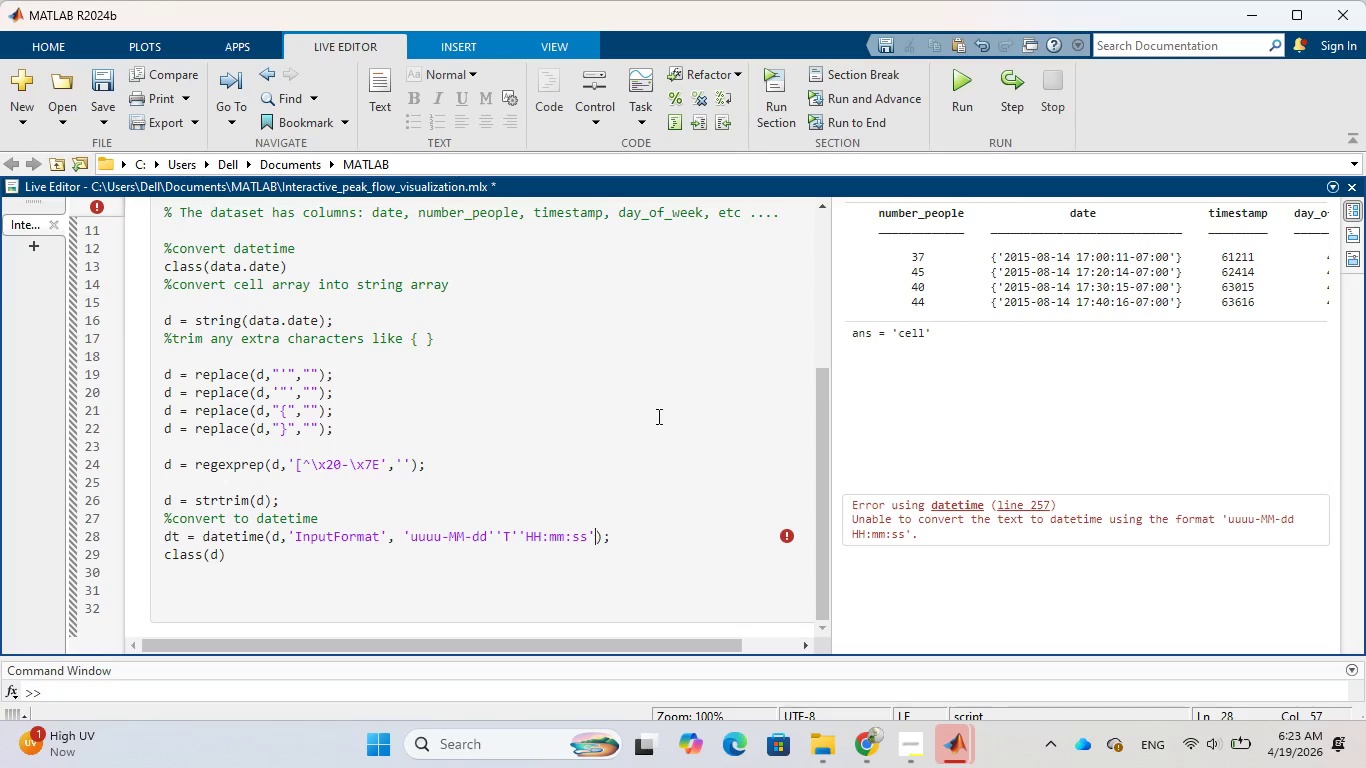 
wait(5.8)
 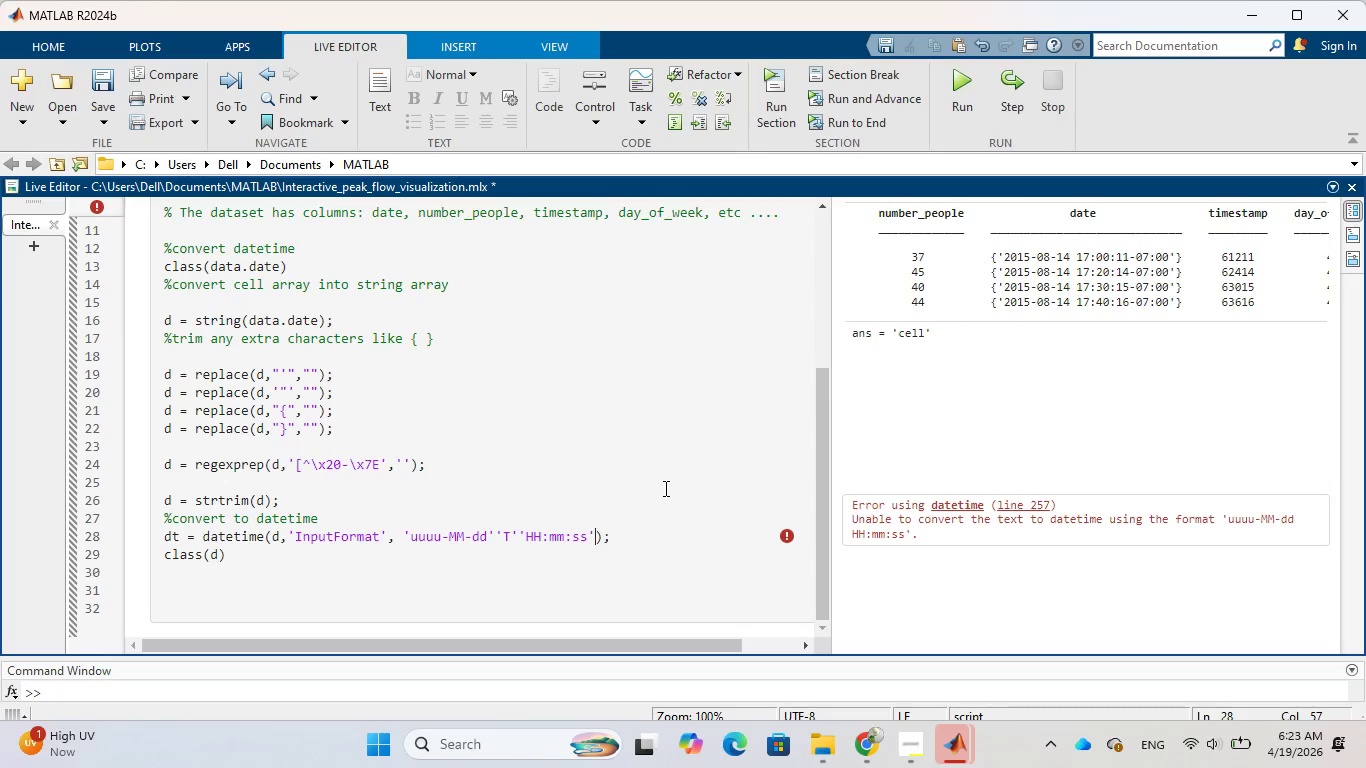 
left_click([769, 90])
 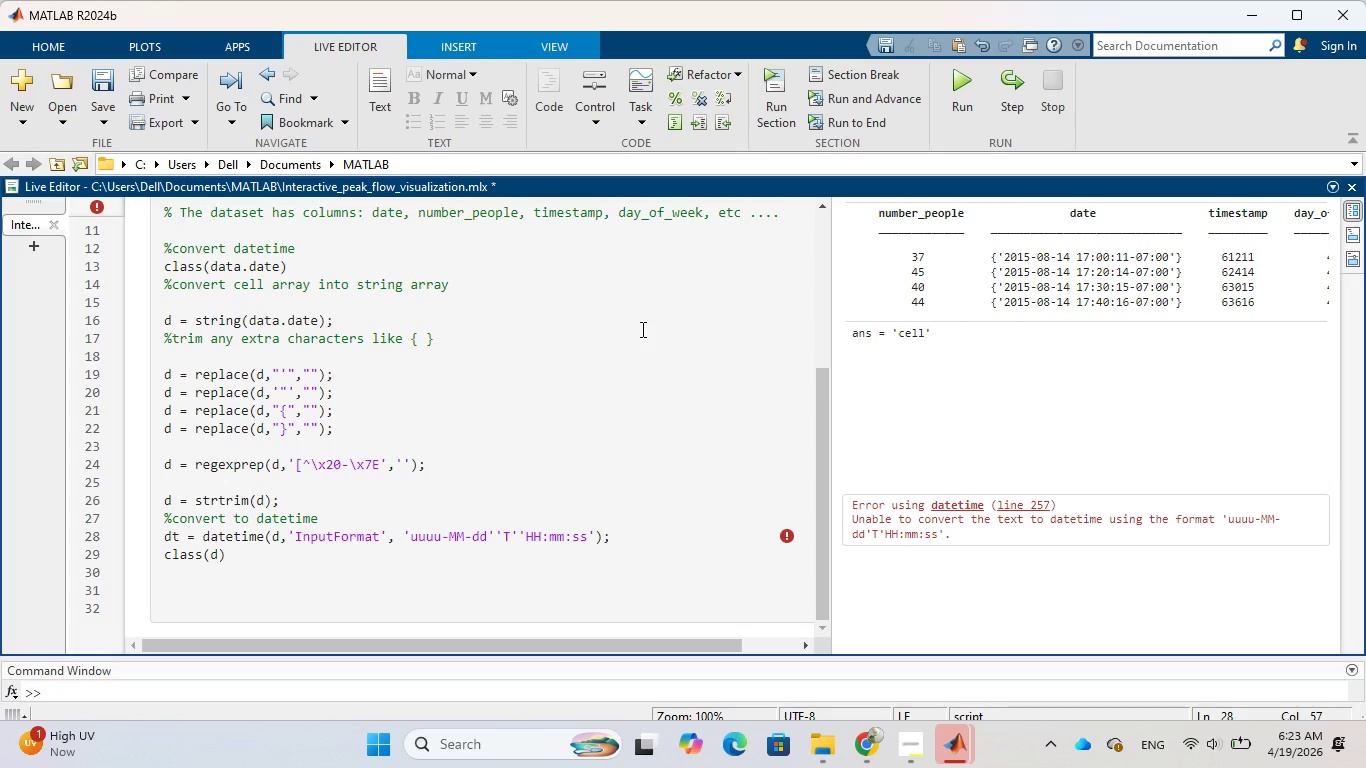 
wait(5.61)
 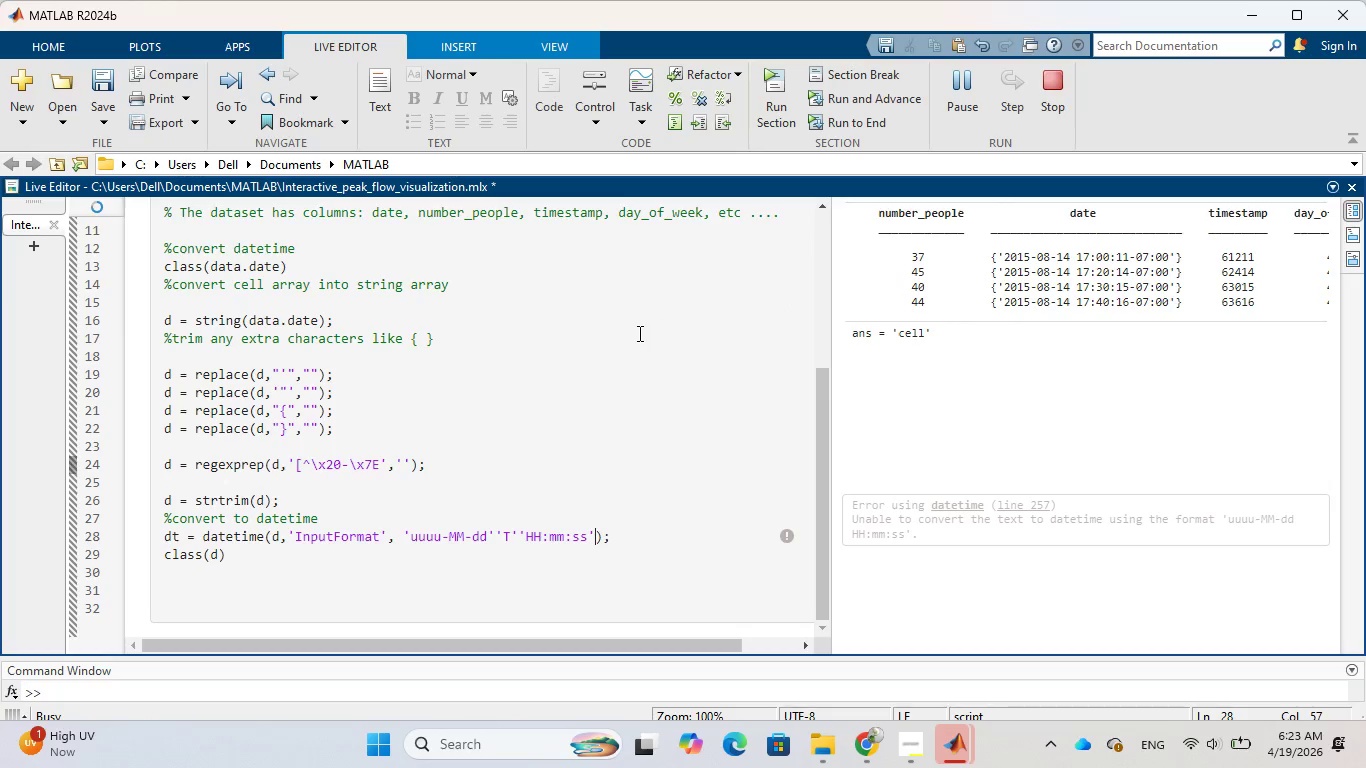 
left_click([951, 72])
 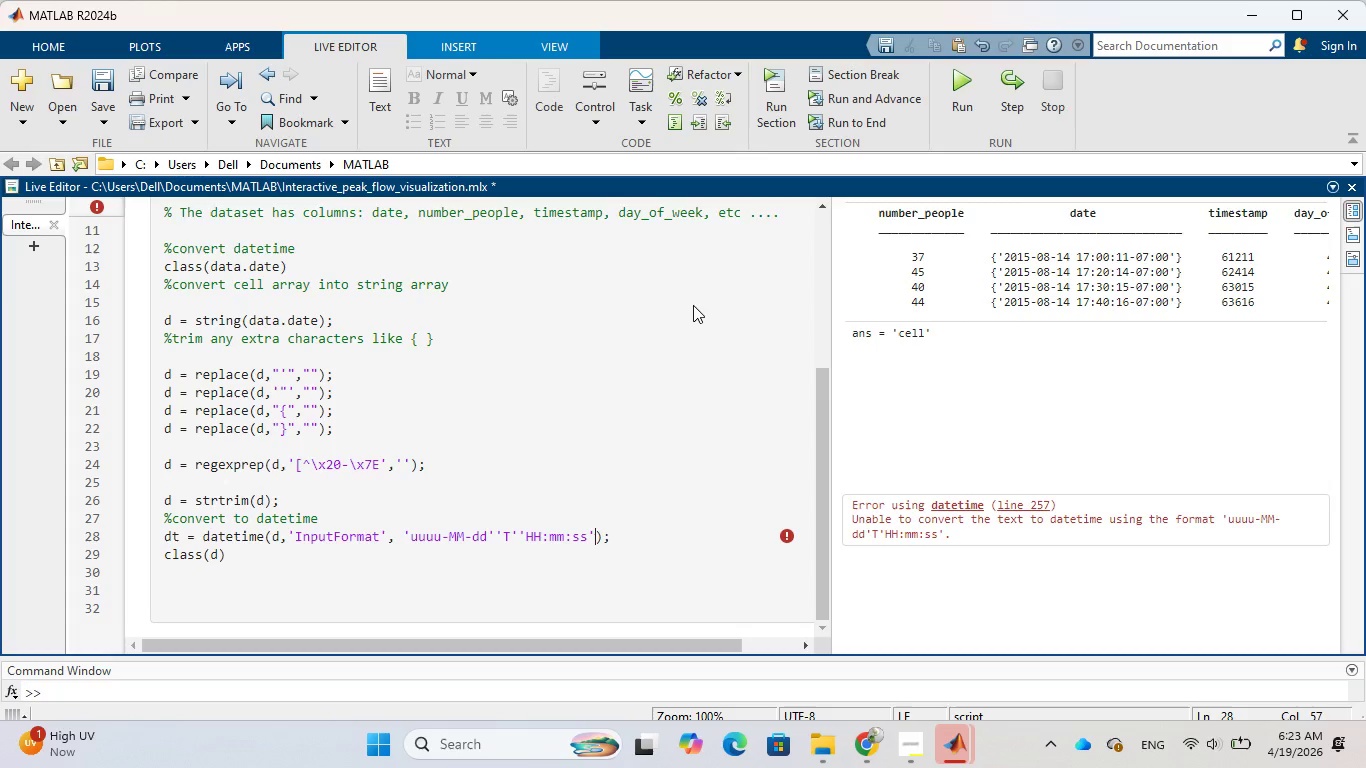 
wait(14.26)
 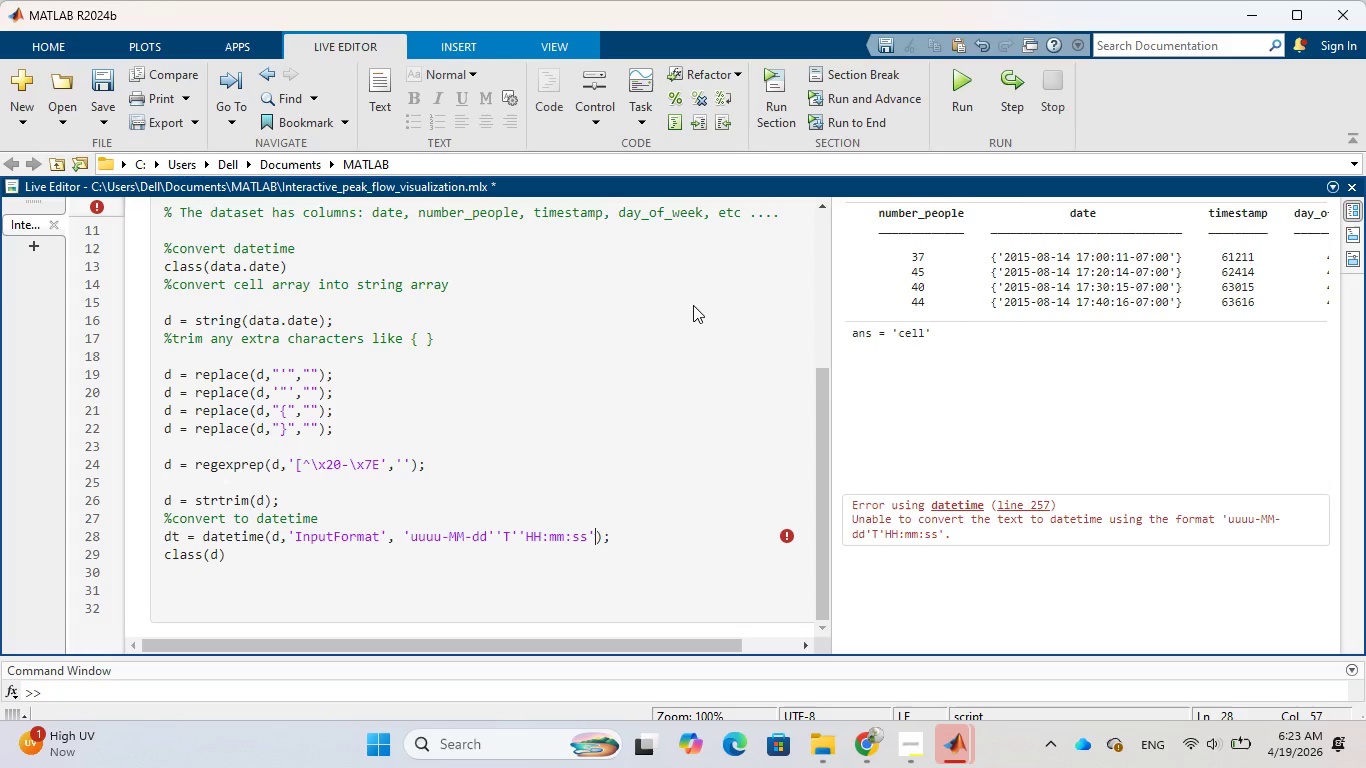 
left_click([166, 538])
 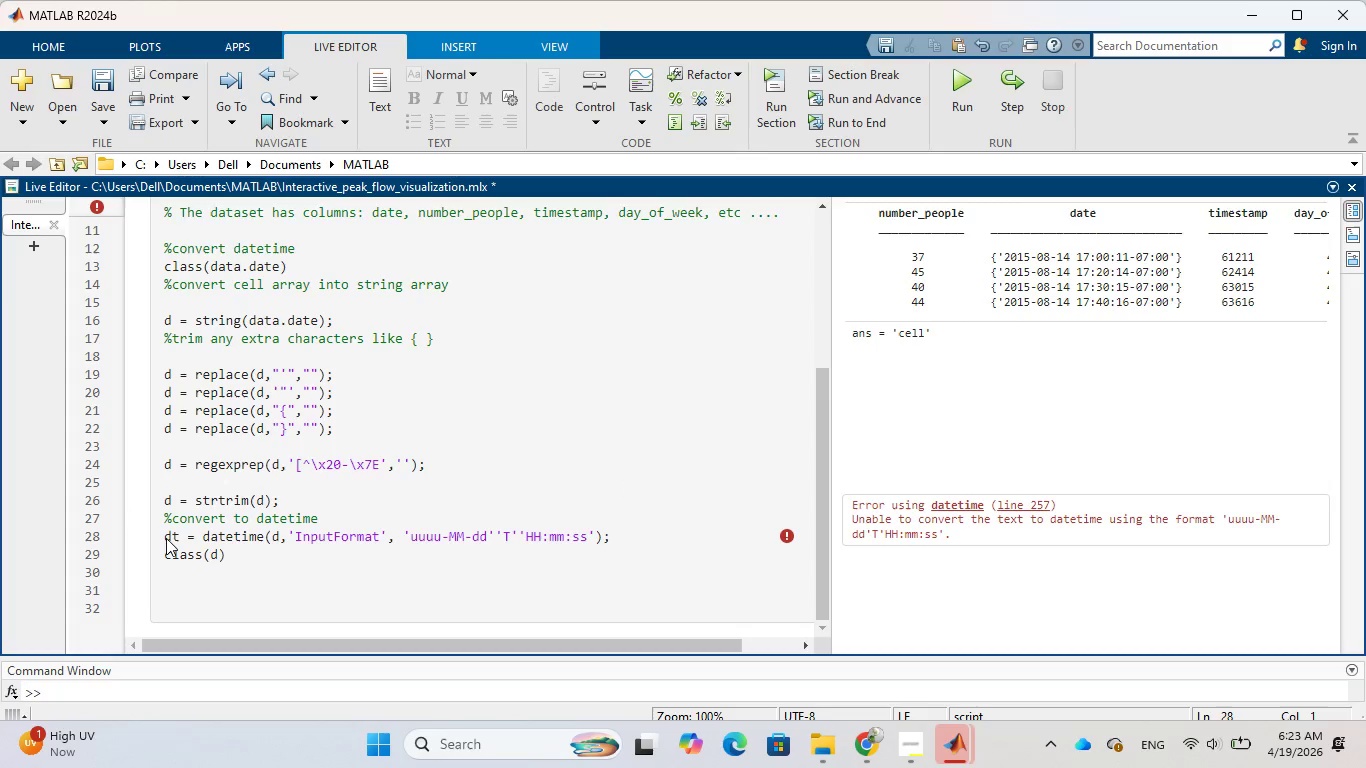 
key(Shift+5)
 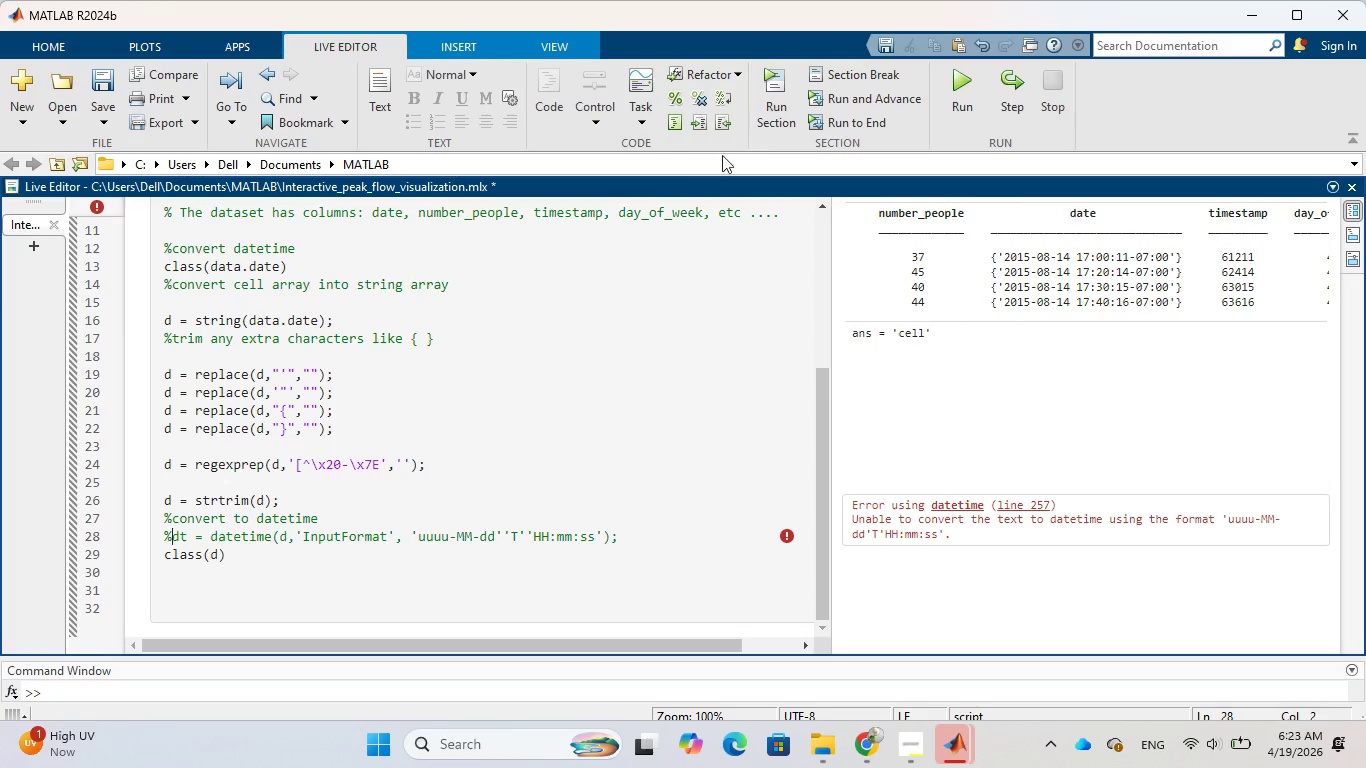 
left_click([768, 99])
 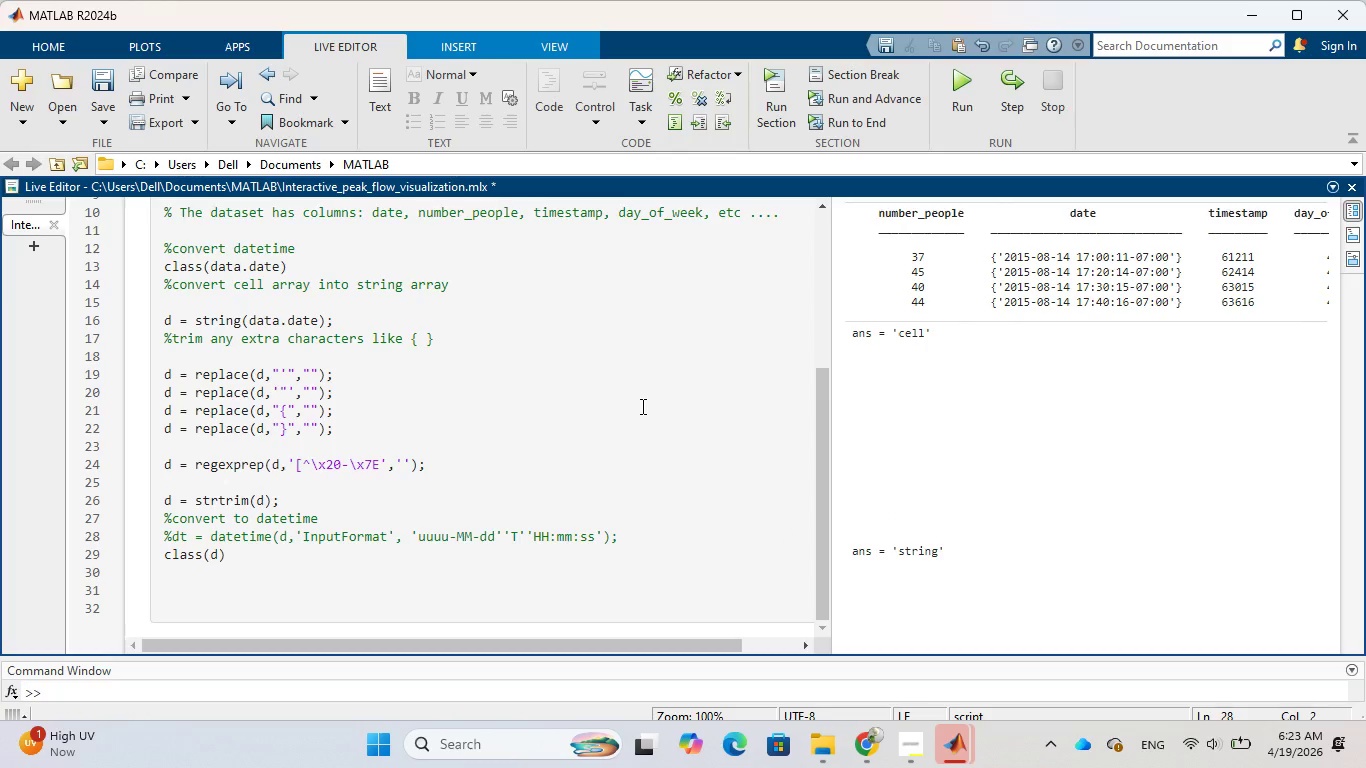 
wait(11.84)
 